 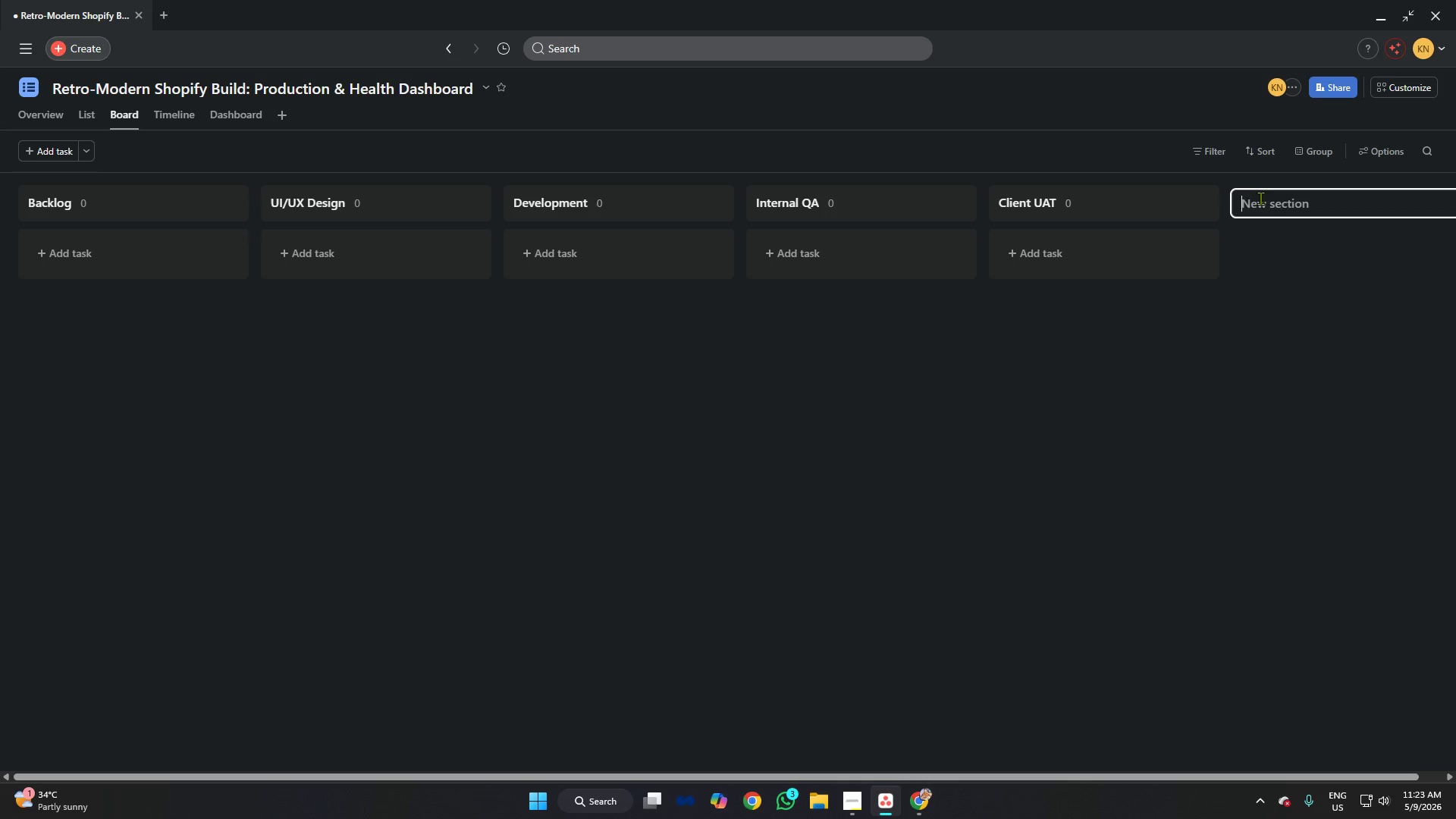 
type(Final Launch)
 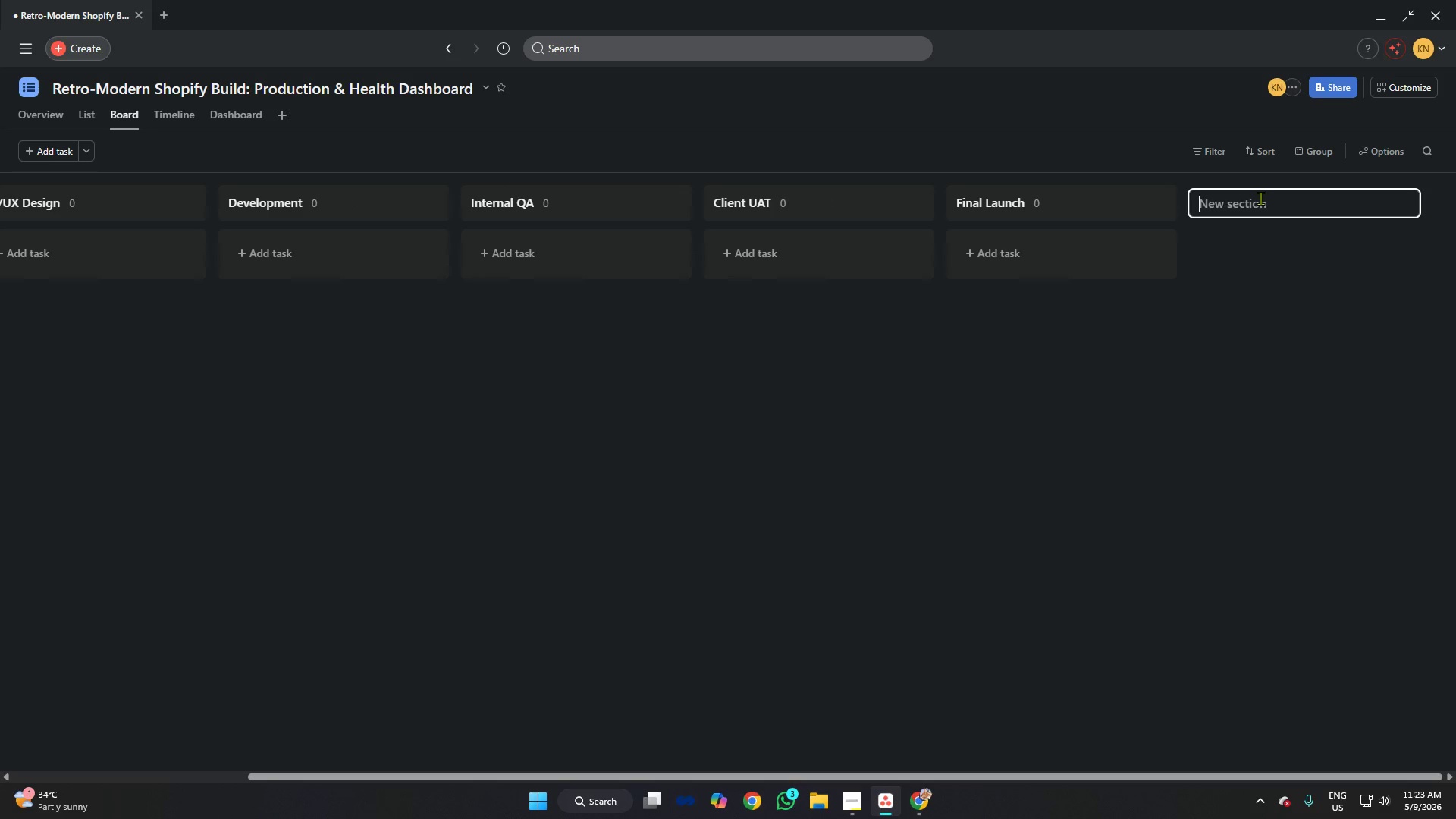 
 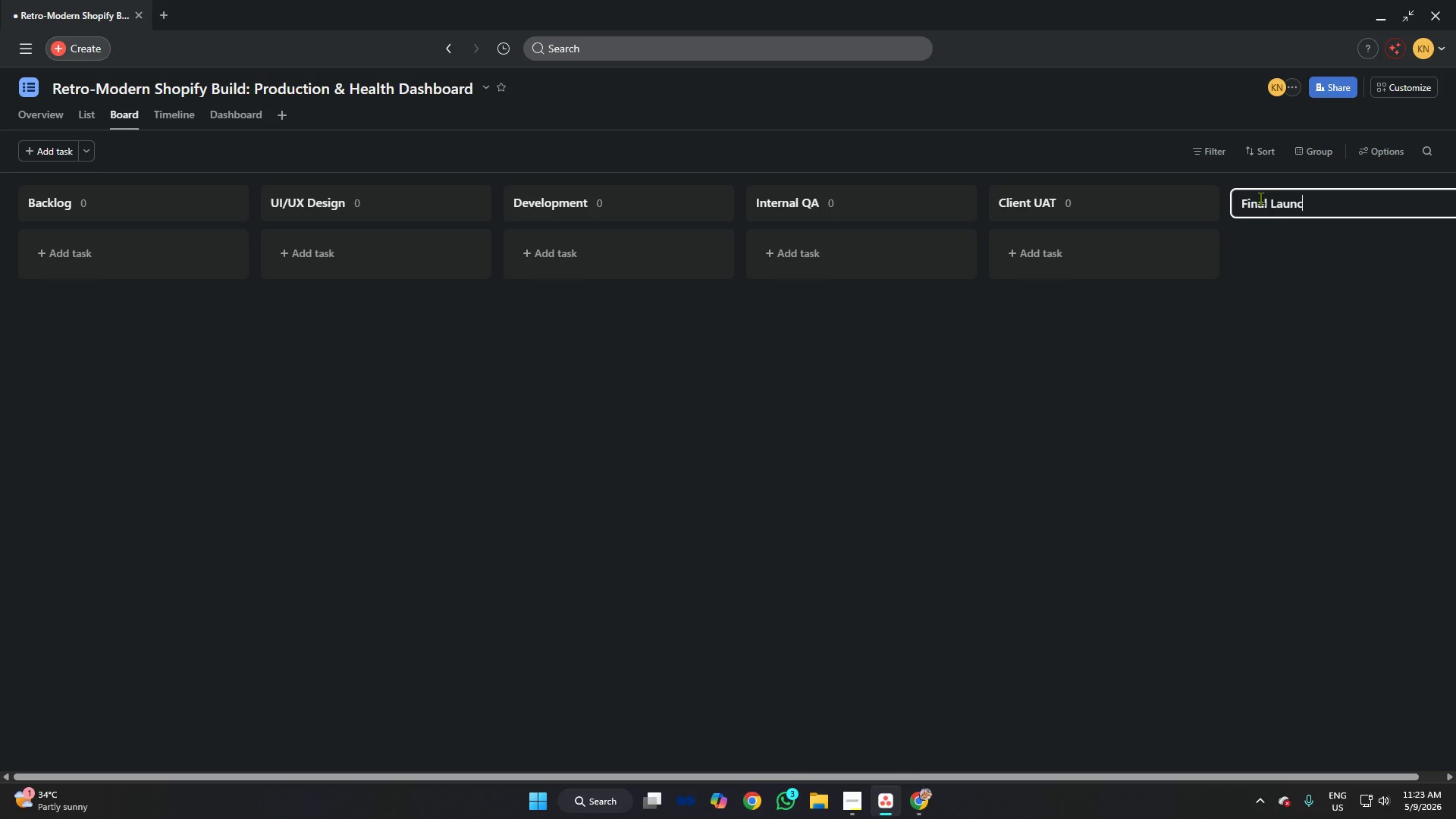 
key(Enter)
 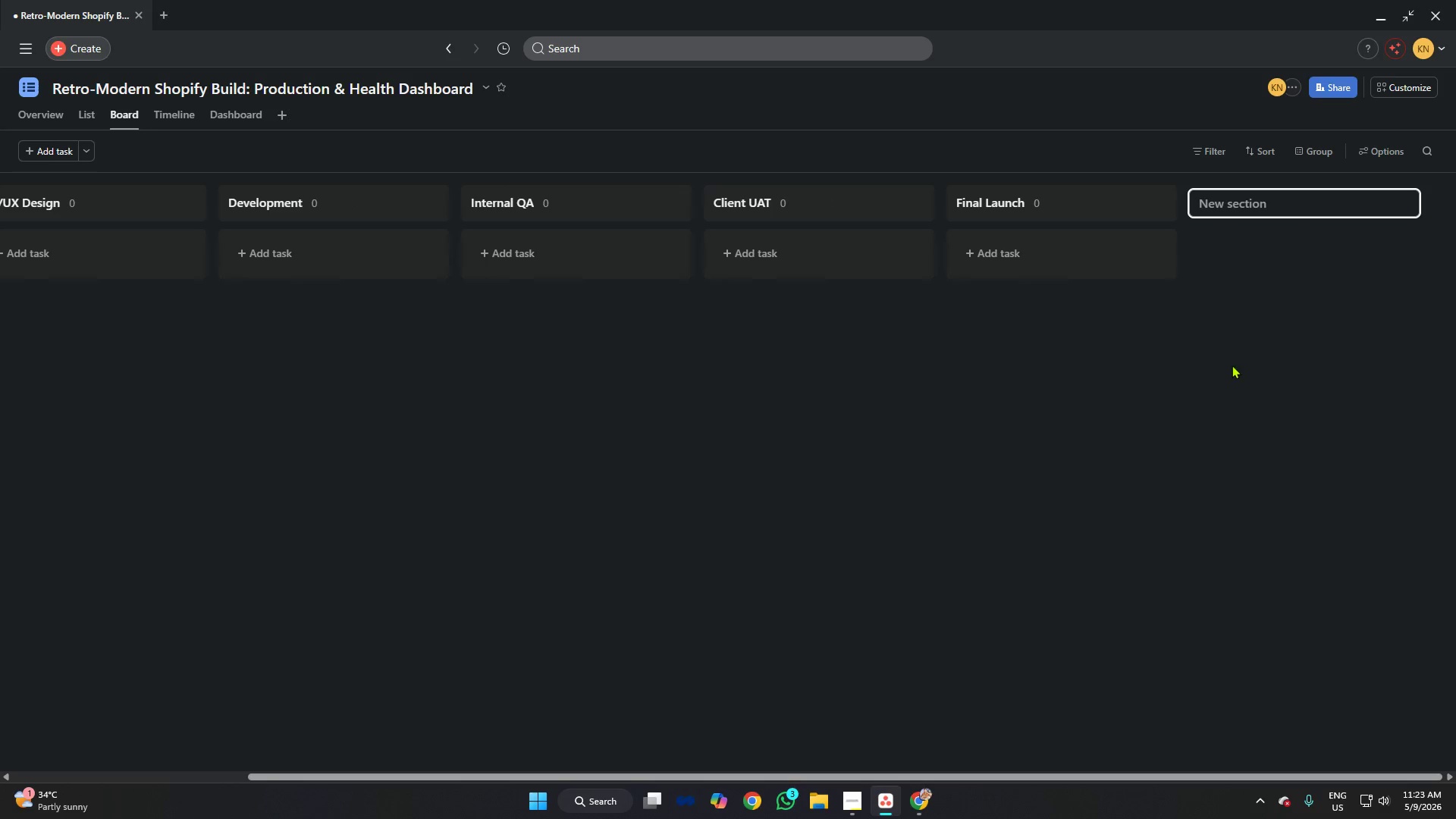 
left_click([1185, 362])
 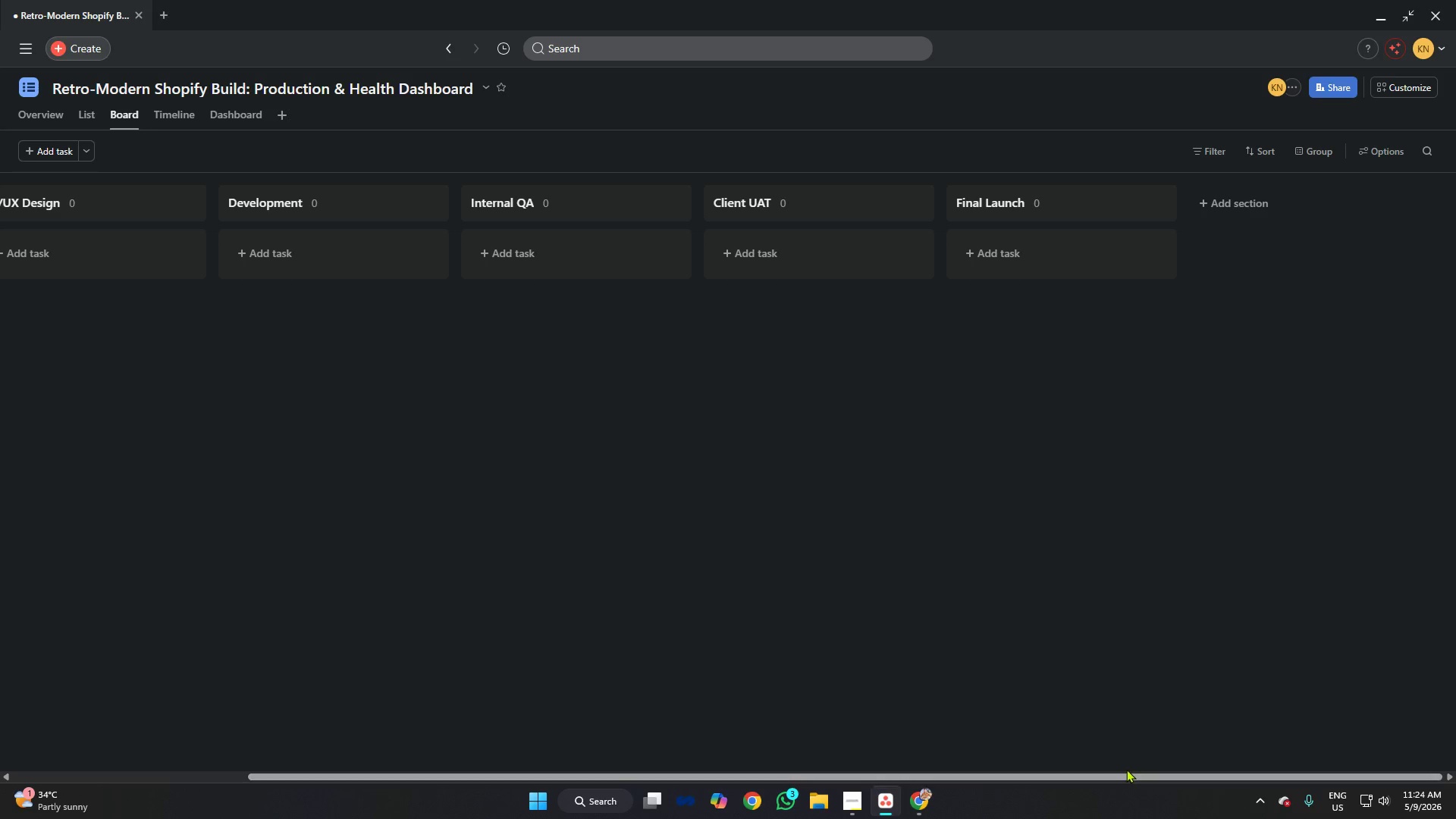 
left_click_drag(start_coordinate=[1126, 776], to_coordinate=[789, 777])
 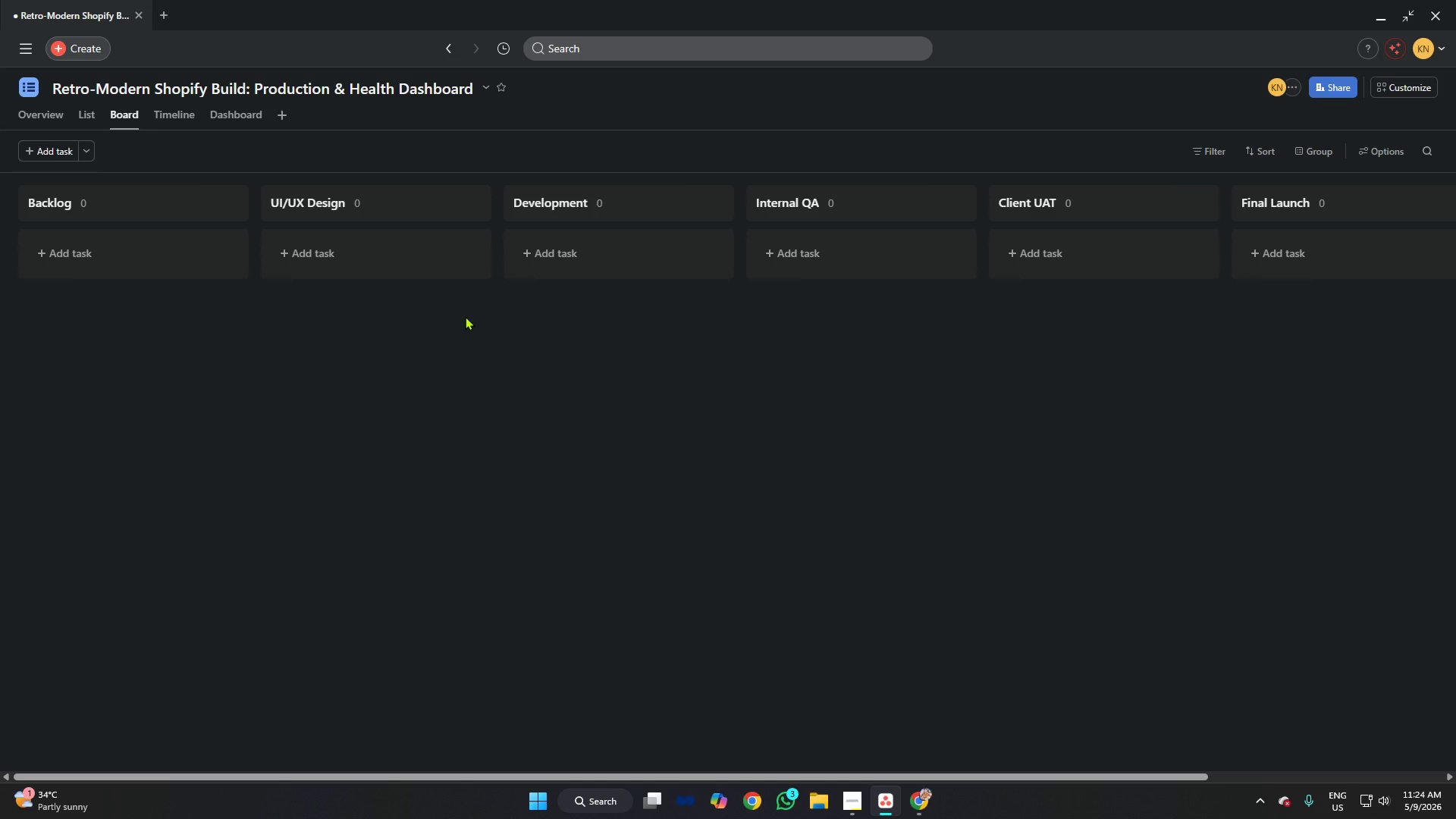 
scroll: coordinate [426, 215], scroll_direction: up, amount: 1.0
 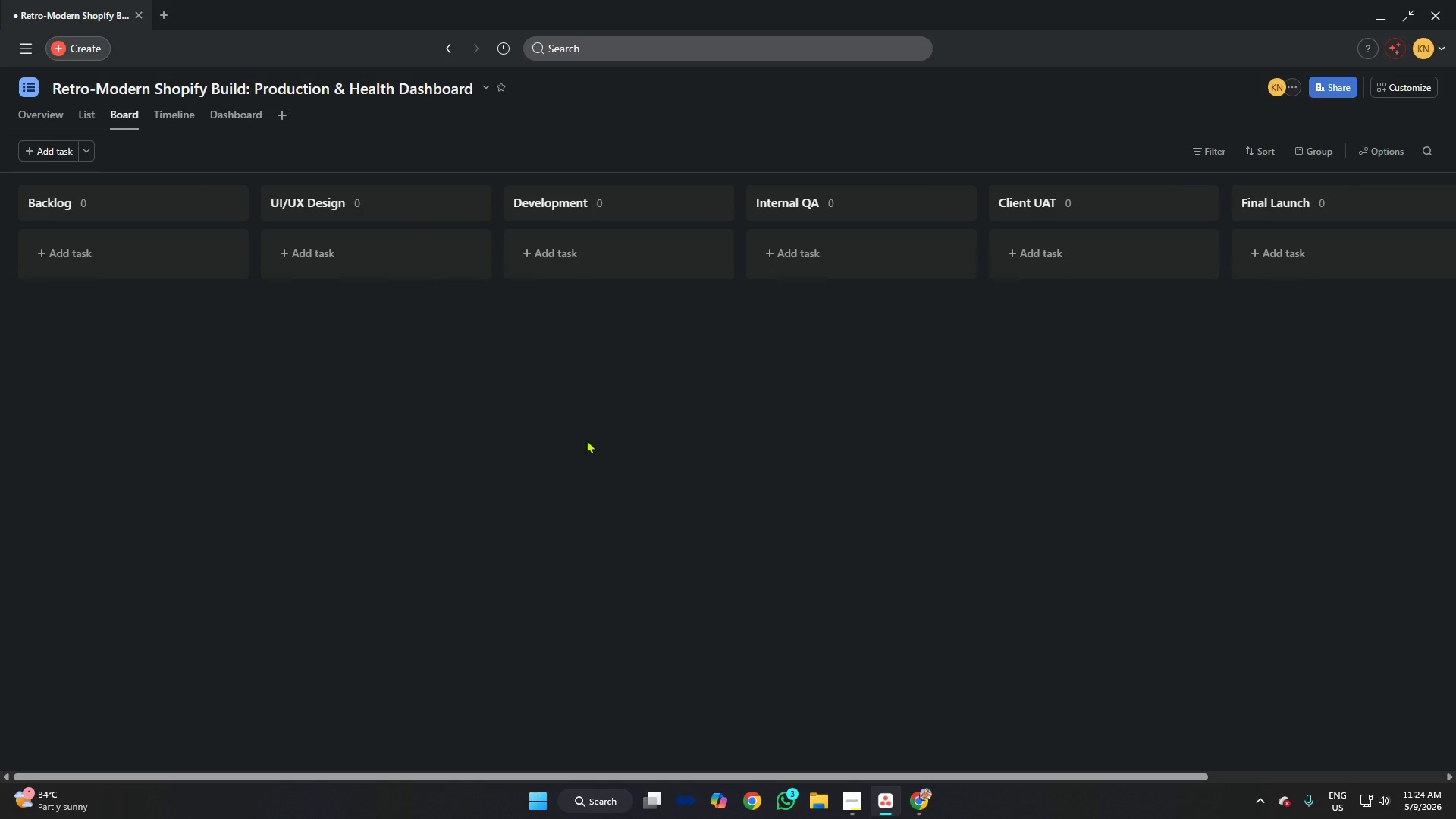 
wait(5.52)
 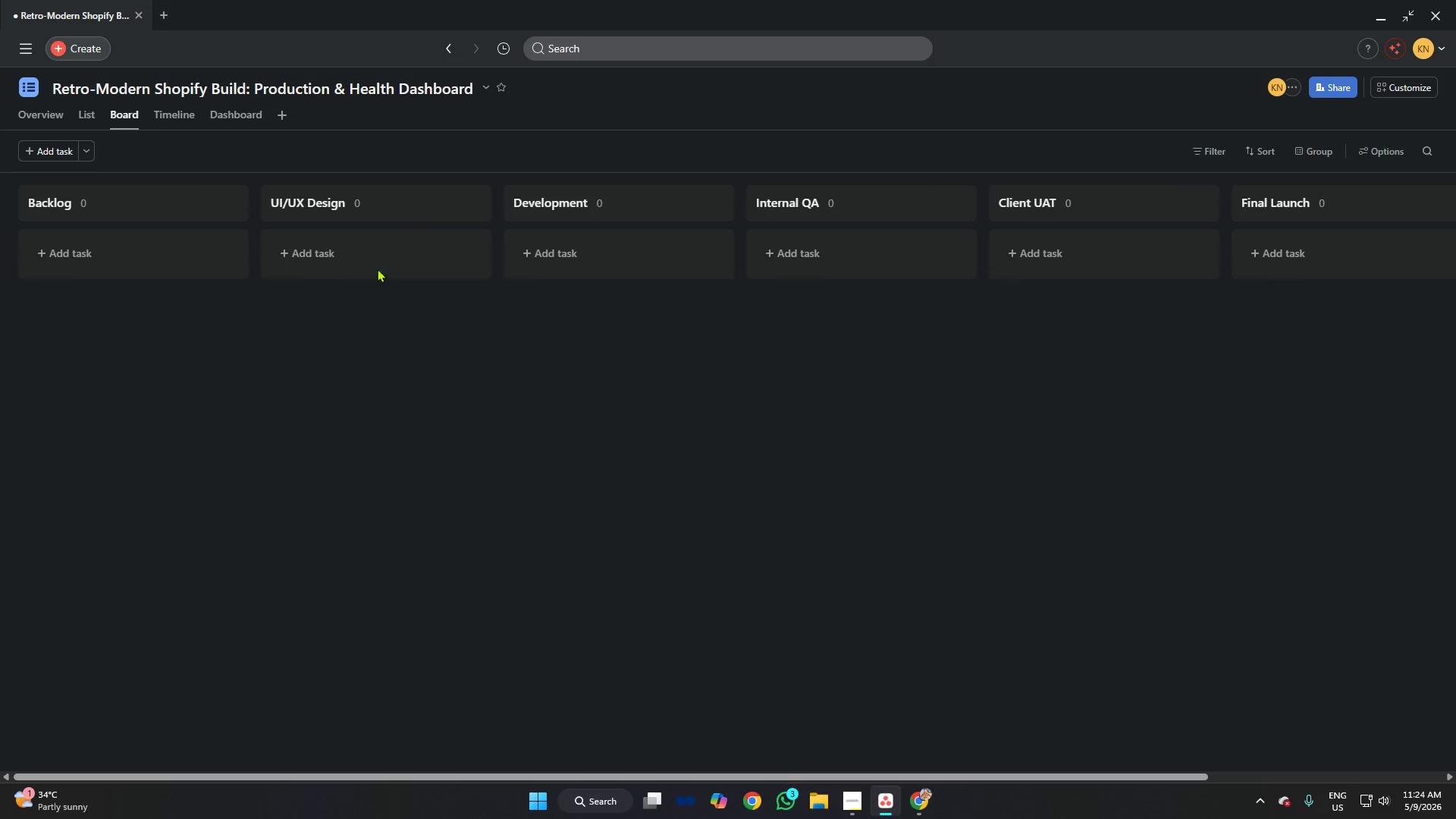 
scroll: coordinate [576, 475], scroll_direction: down, amount: 3.0
 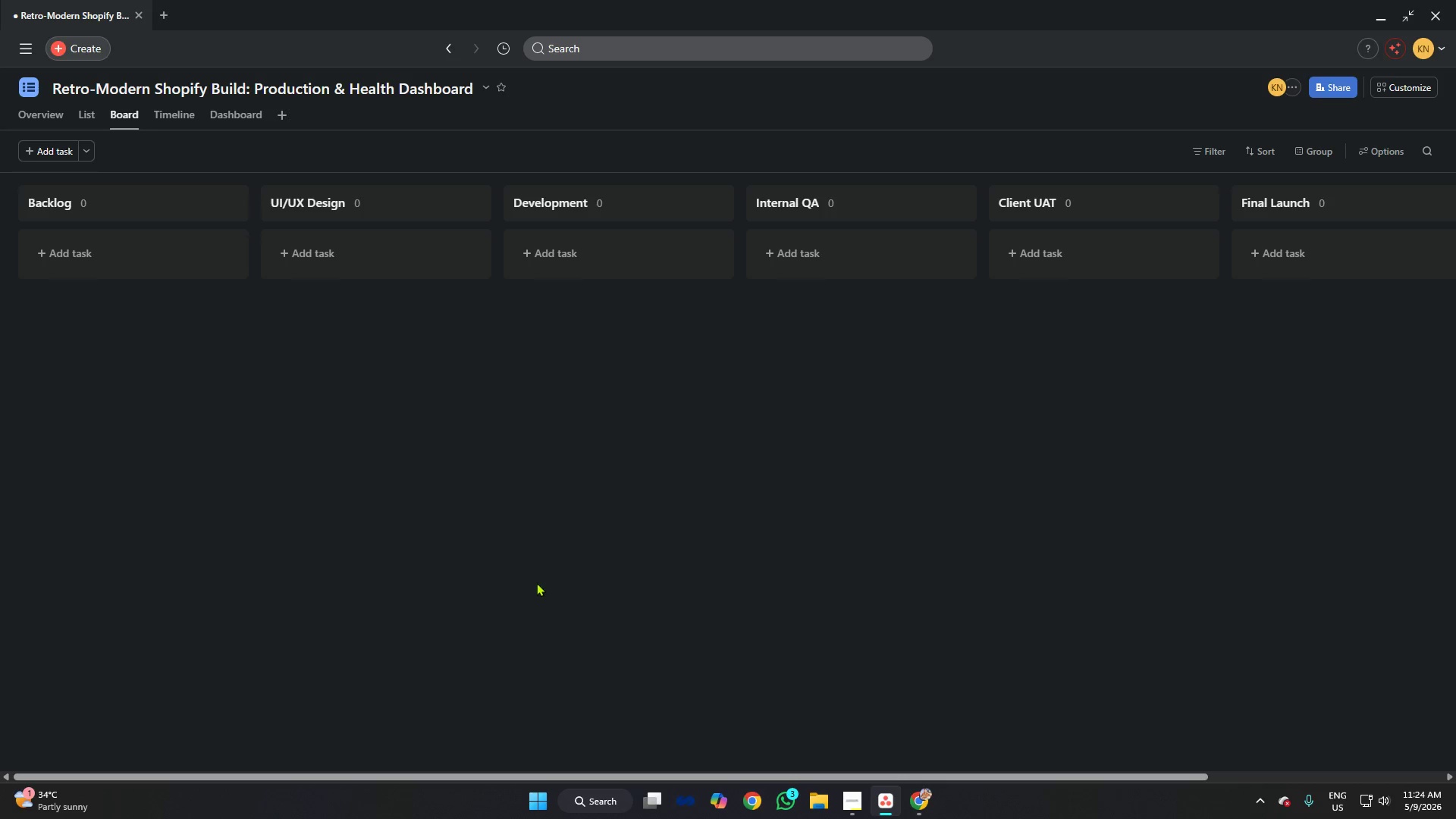 
left_click([915, 802])
 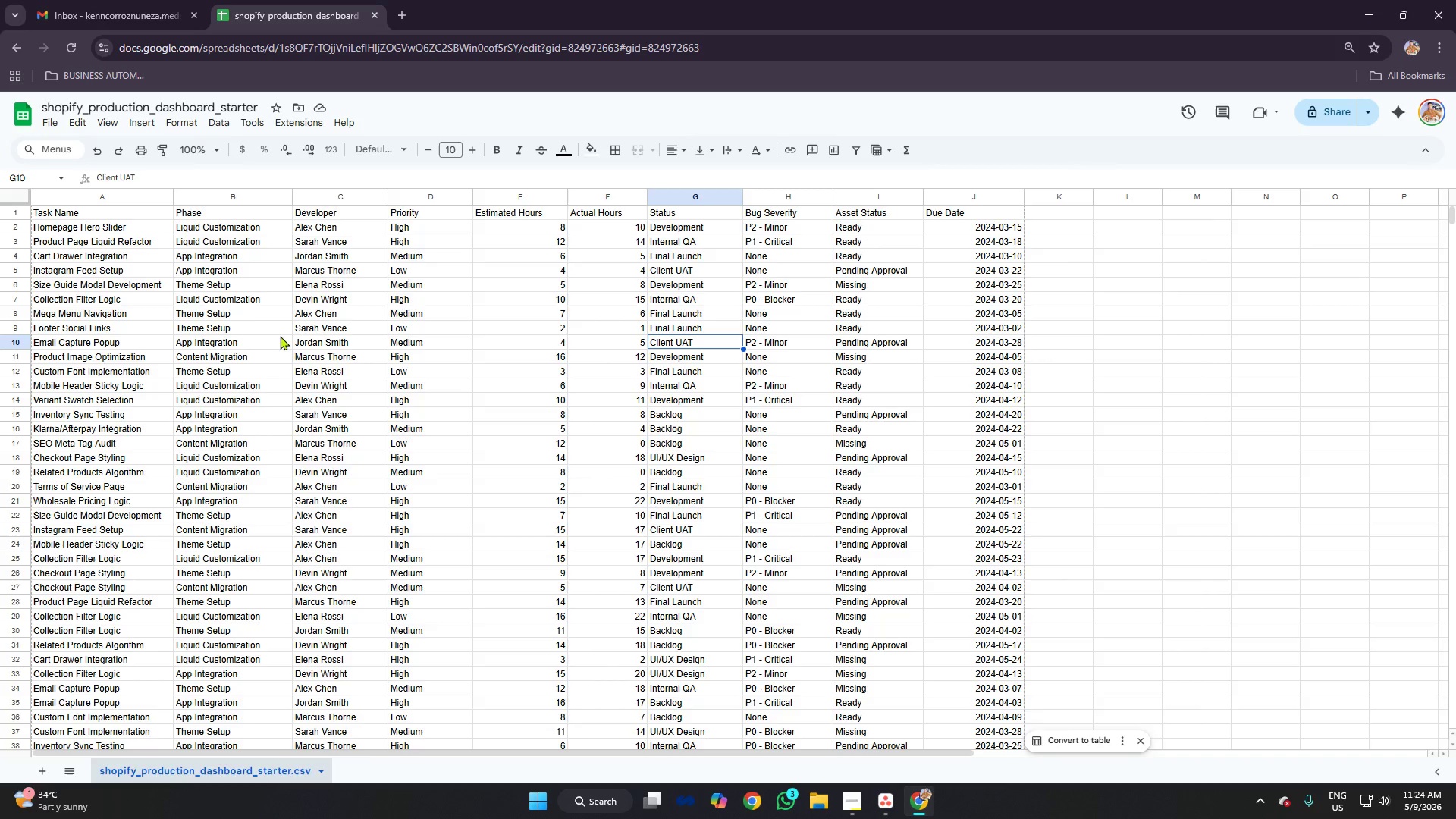 
left_click([259, 294])
 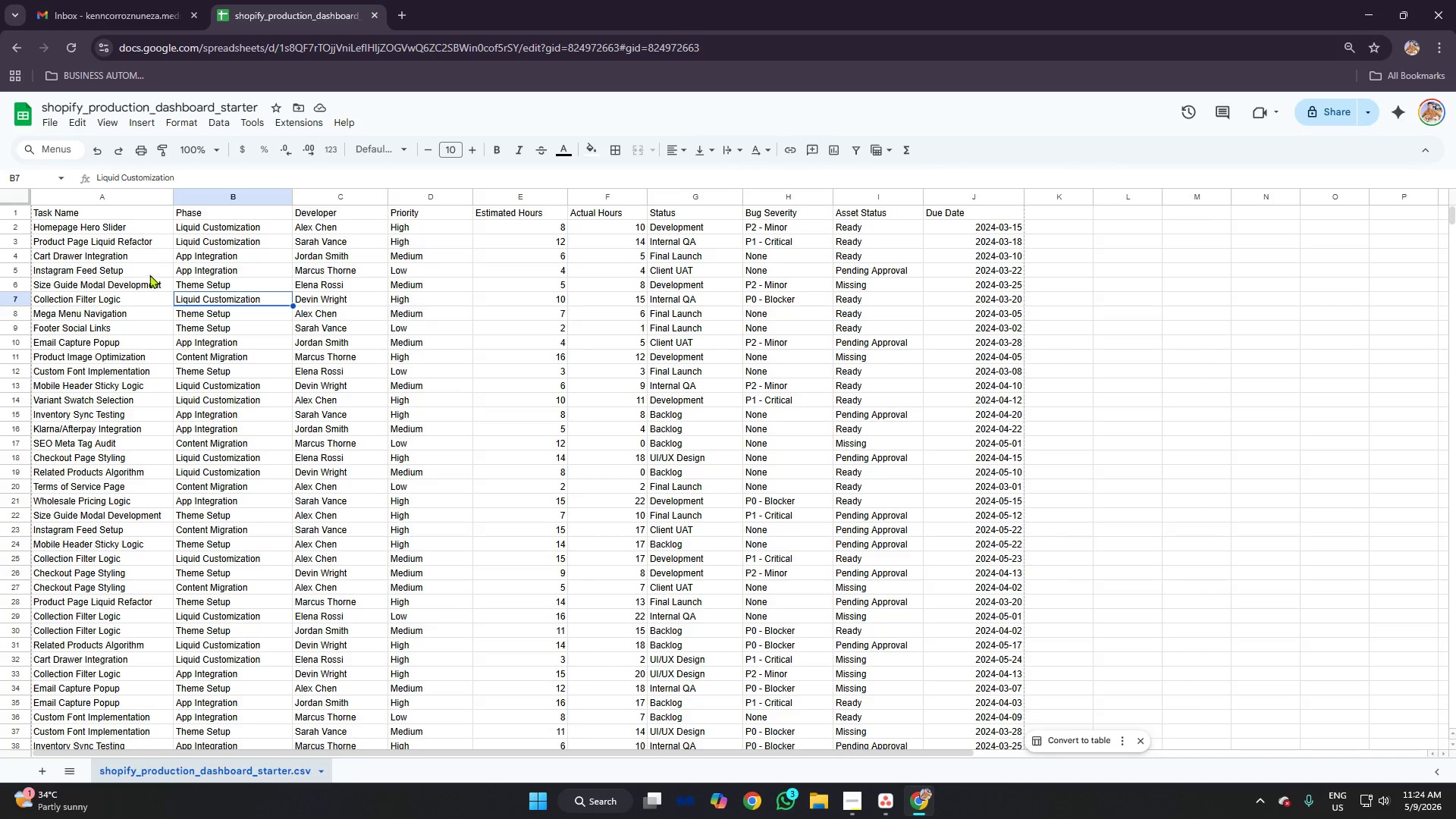 
left_click([143, 246])
 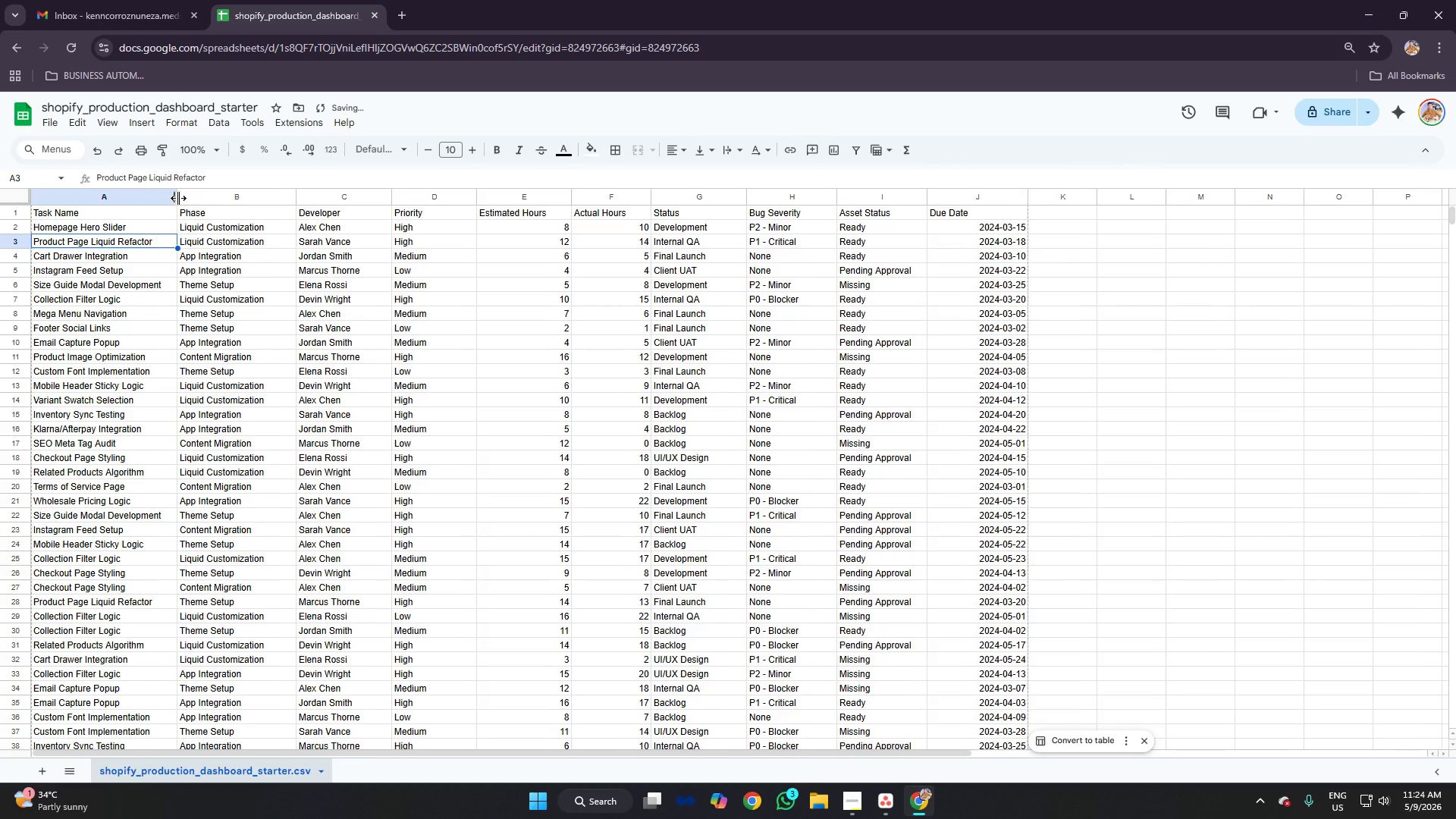 
left_click([202, 253])
 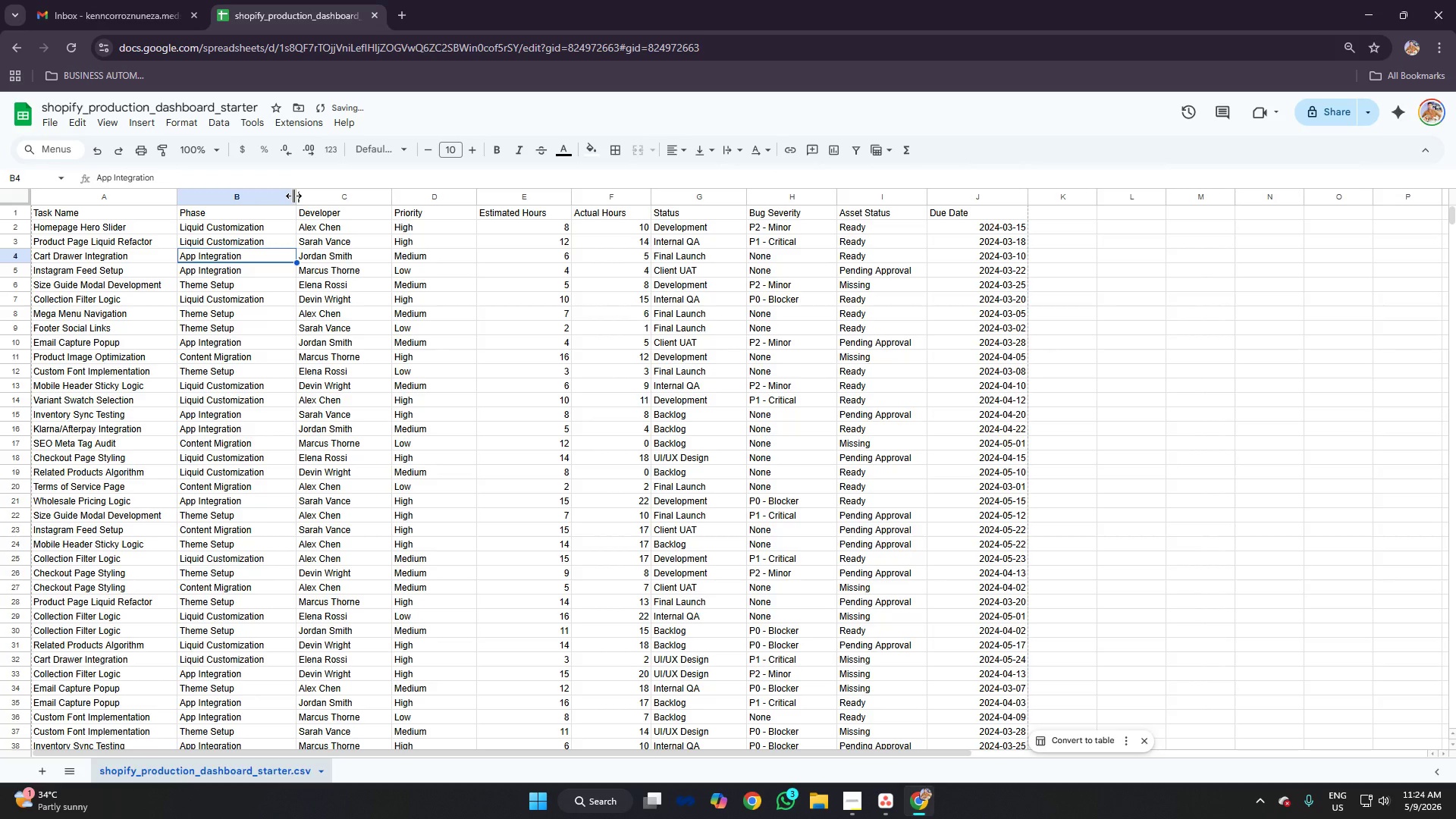 
left_click_drag(start_coordinate=[294, 196], to_coordinate=[300, 196])
 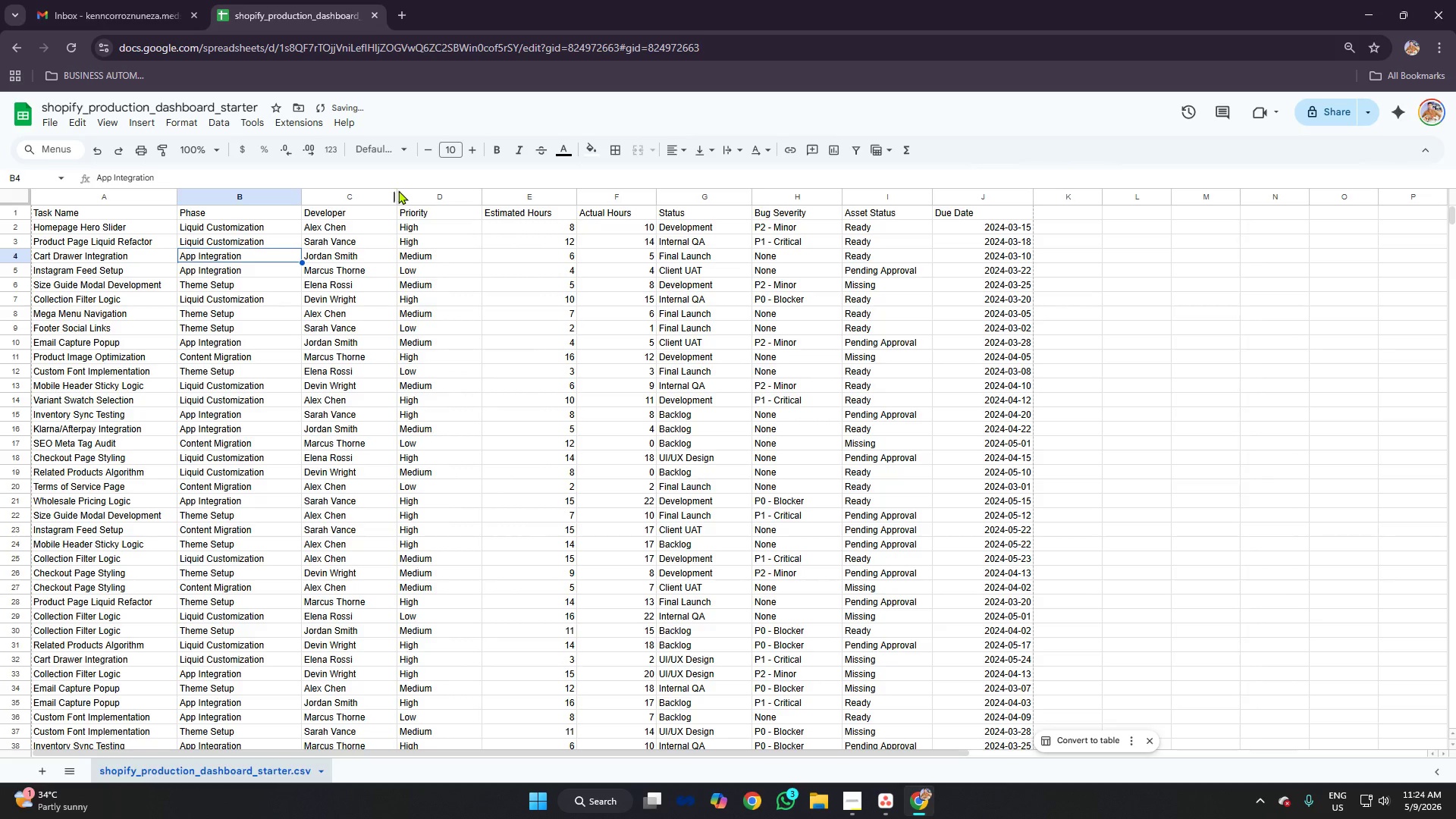 
left_click([398, 190])
 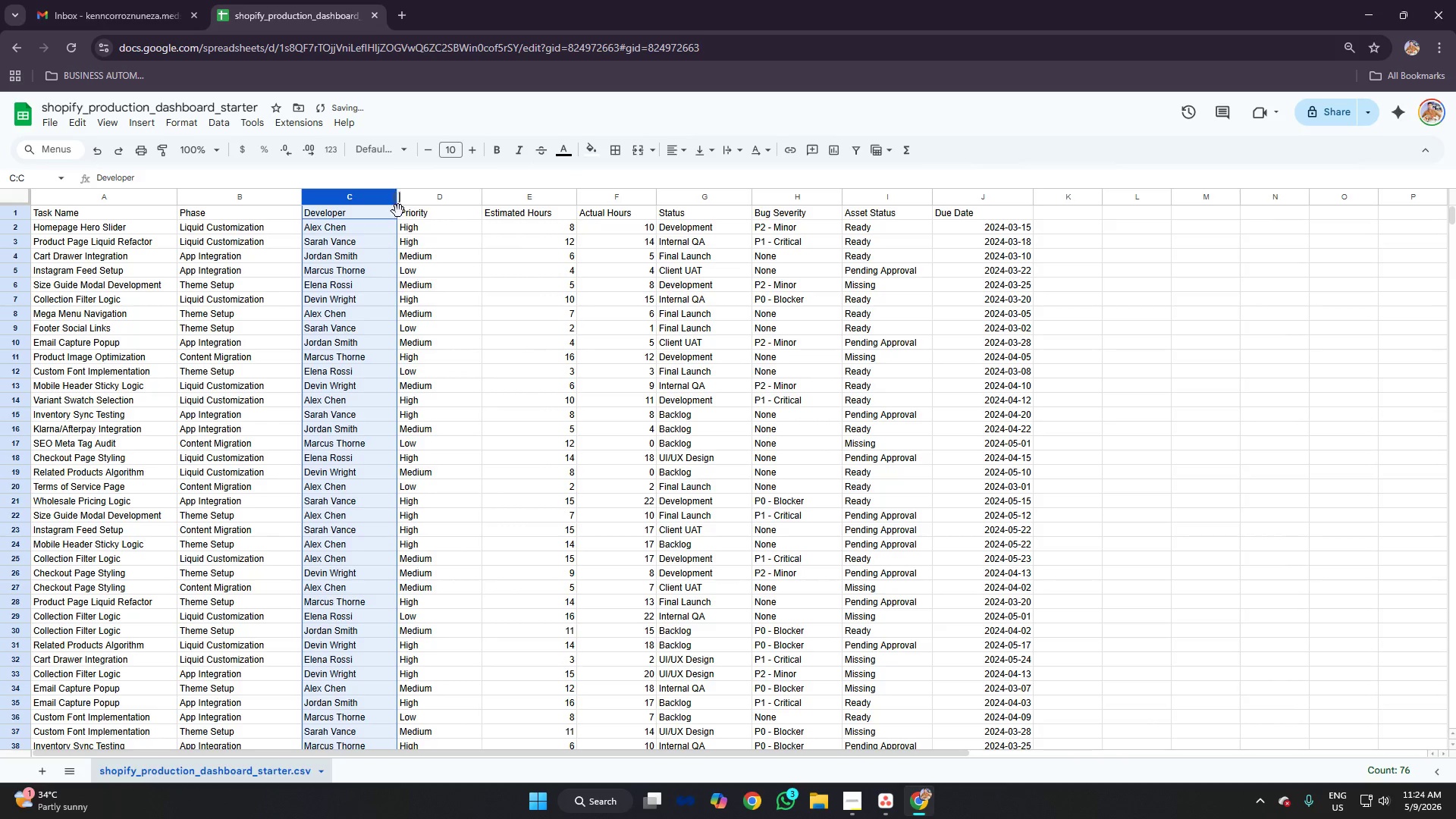 
left_click([404, 244])
 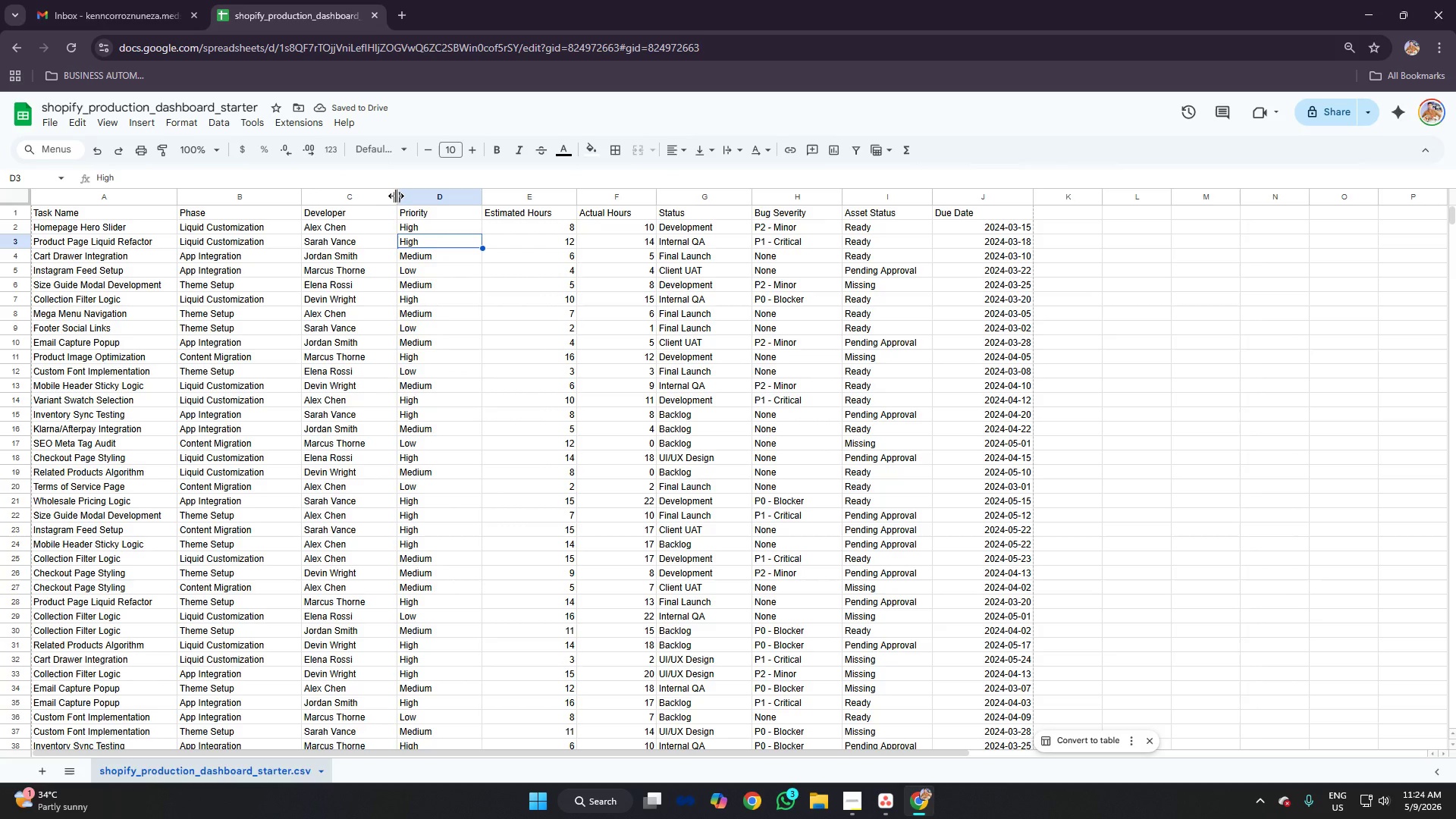 
left_click_drag(start_coordinate=[396, 196], to_coordinate=[407, 196])
 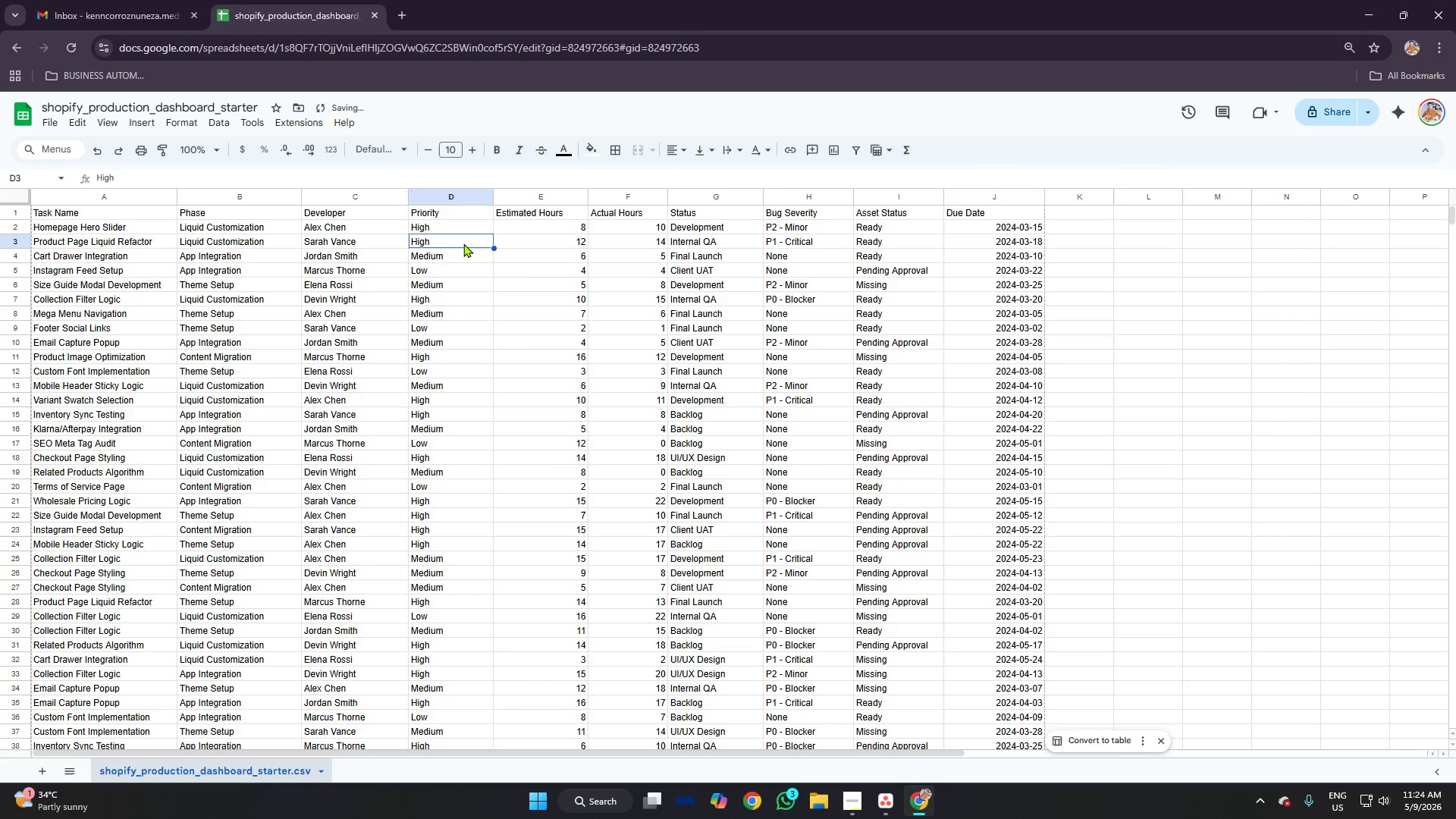 
left_click([464, 243])
 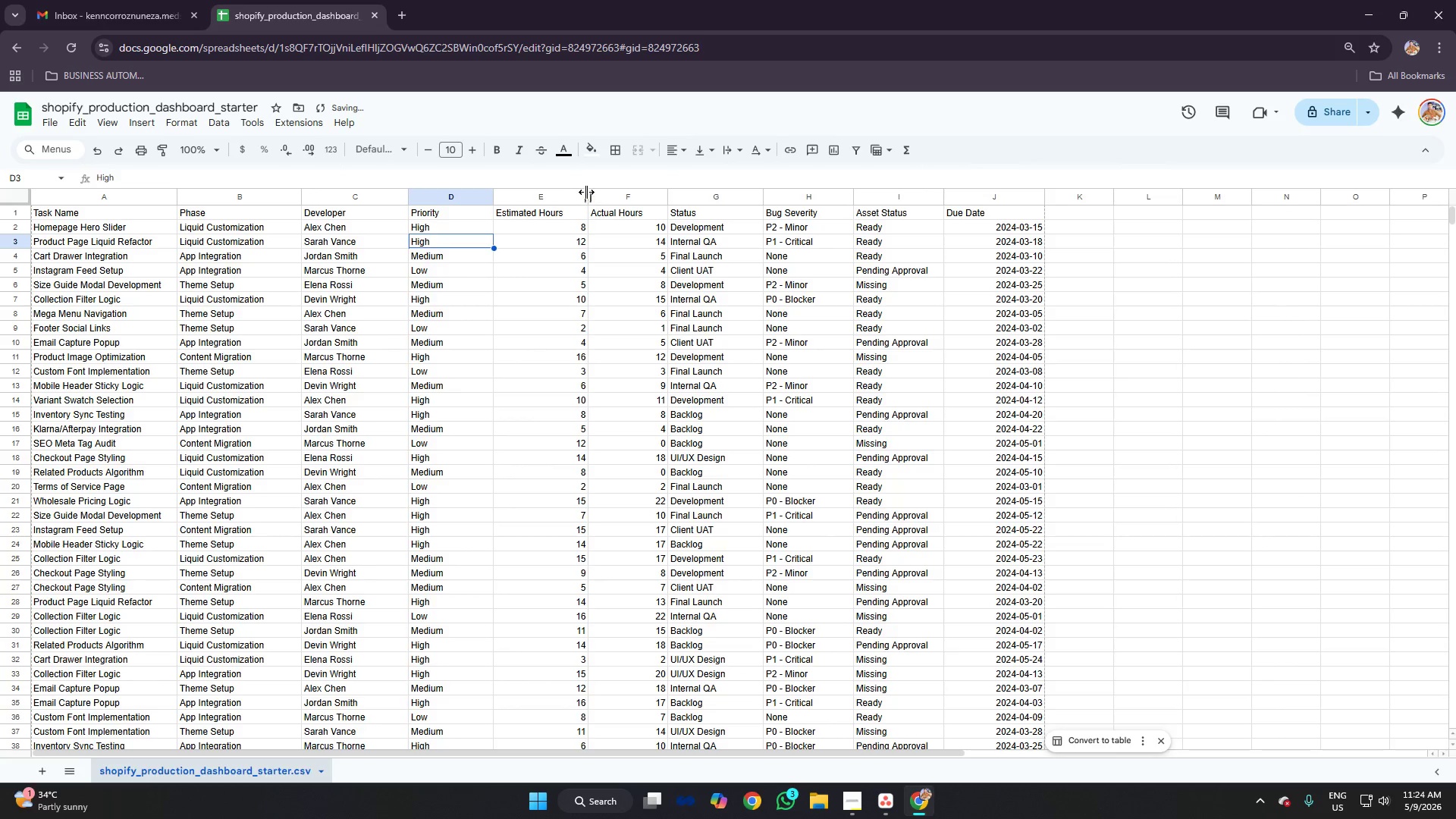 
left_click_drag(start_coordinate=[586, 192], to_coordinate=[591, 193])
 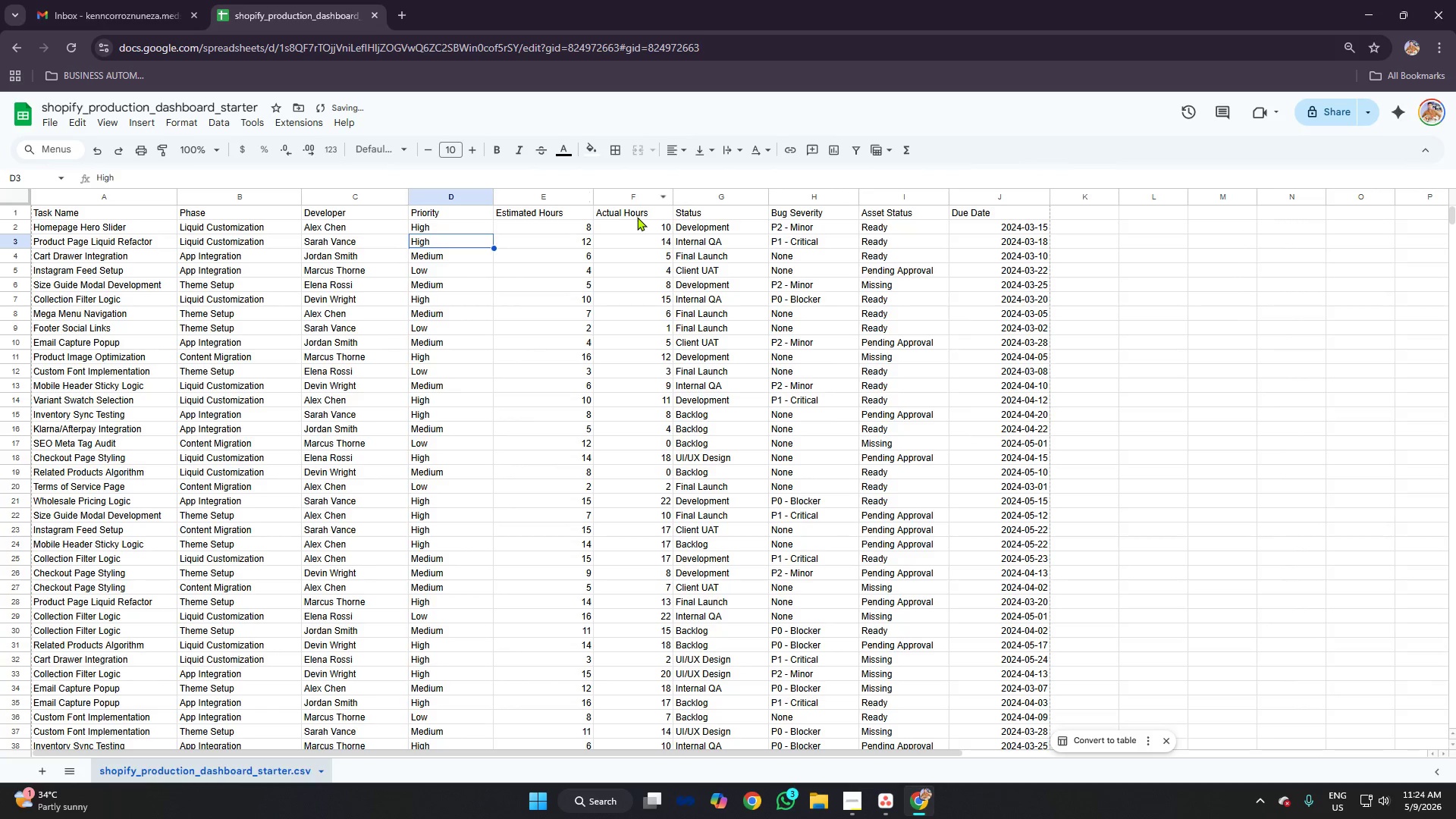 
left_click([637, 217])
 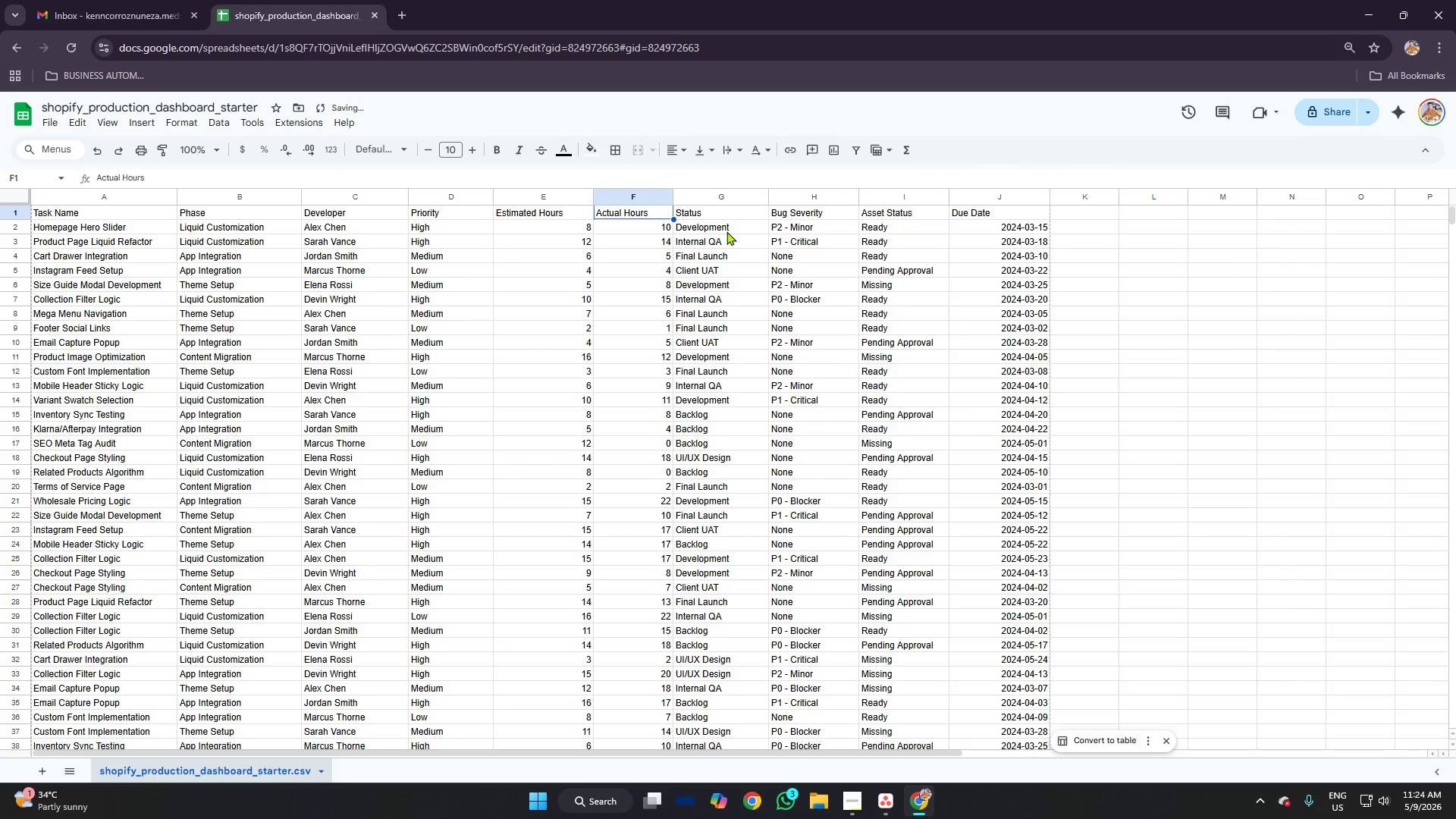 
left_click([724, 231])
 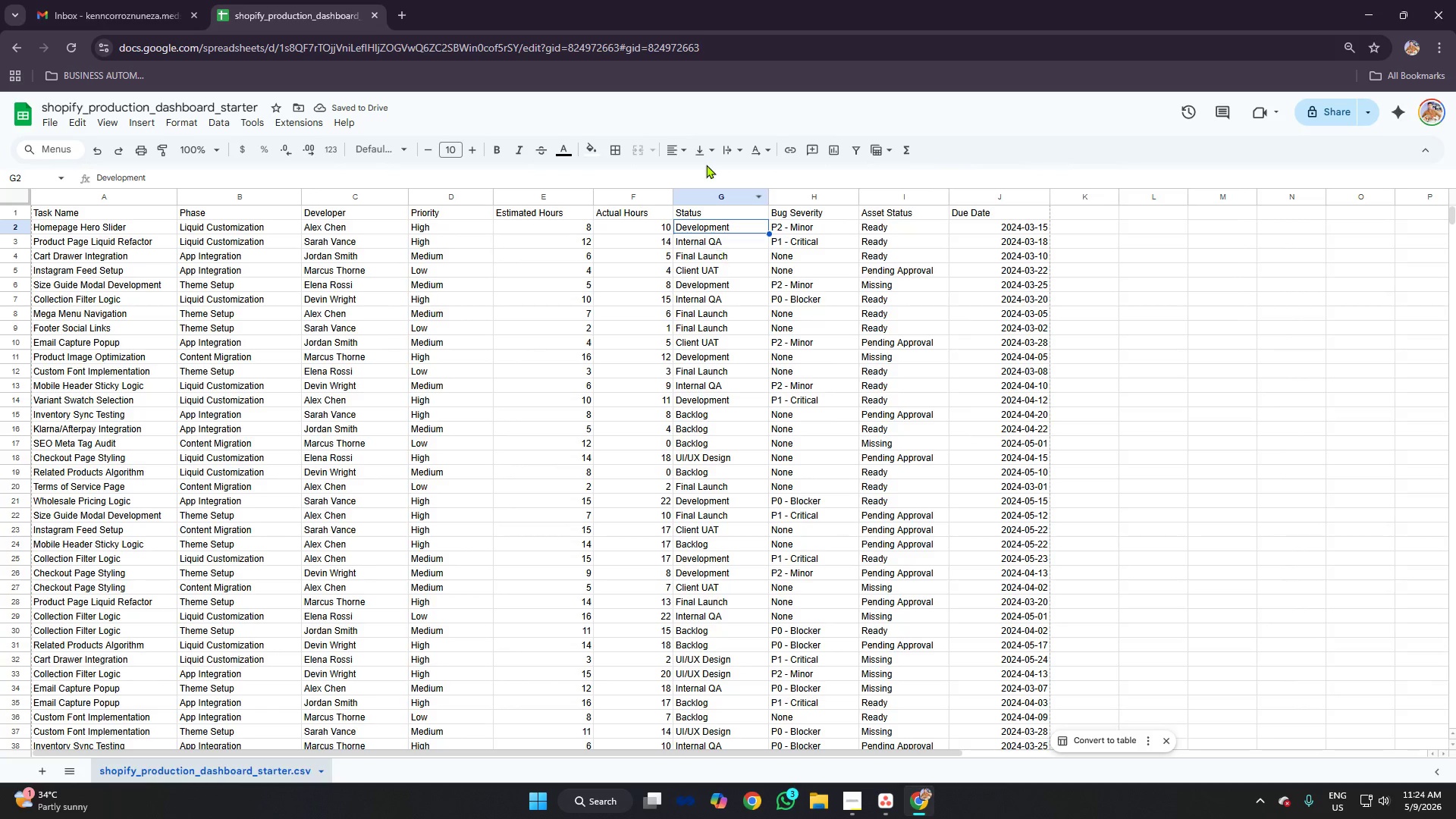 
left_click([718, 196])
 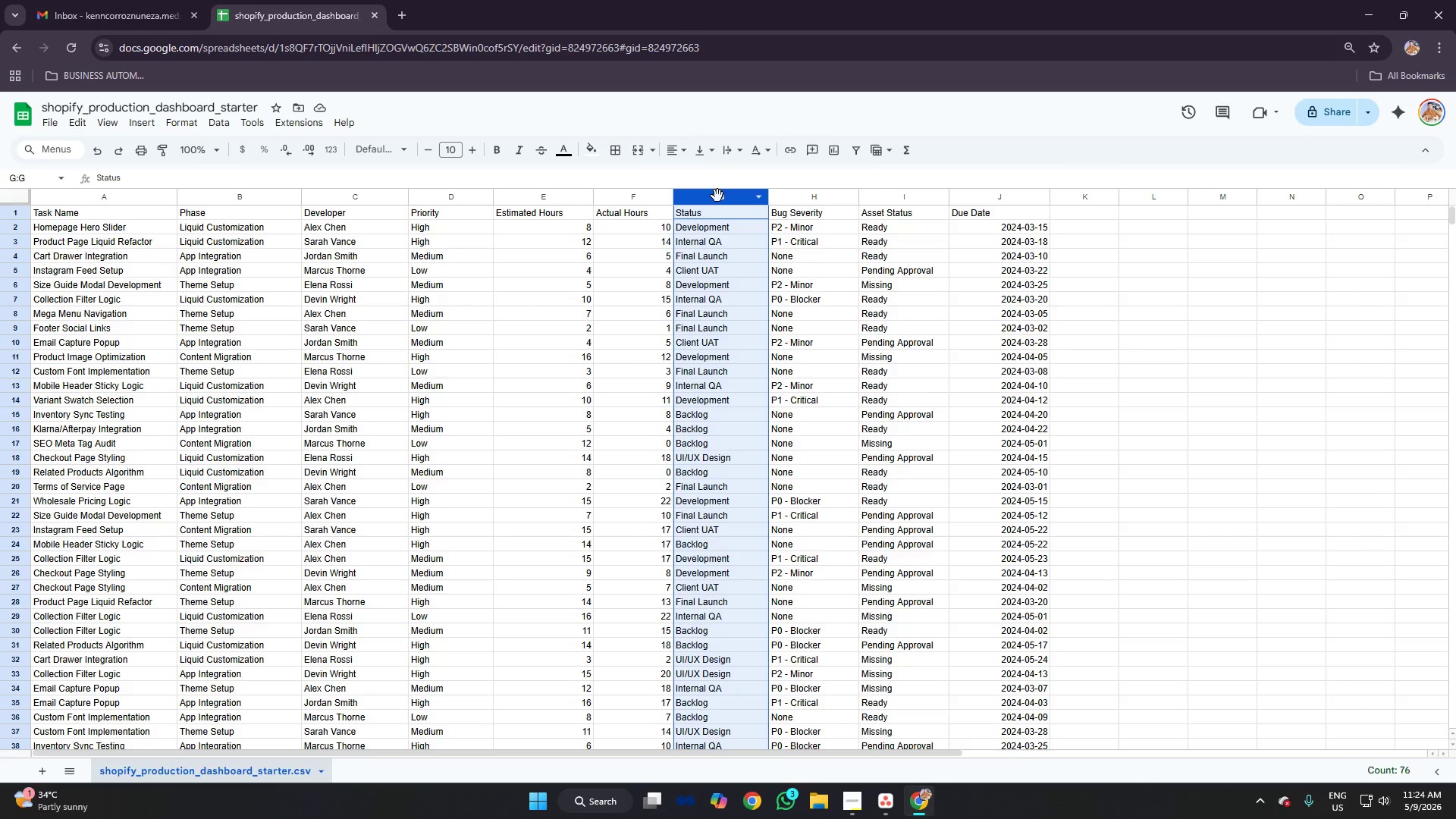 
right_click([717, 196])
 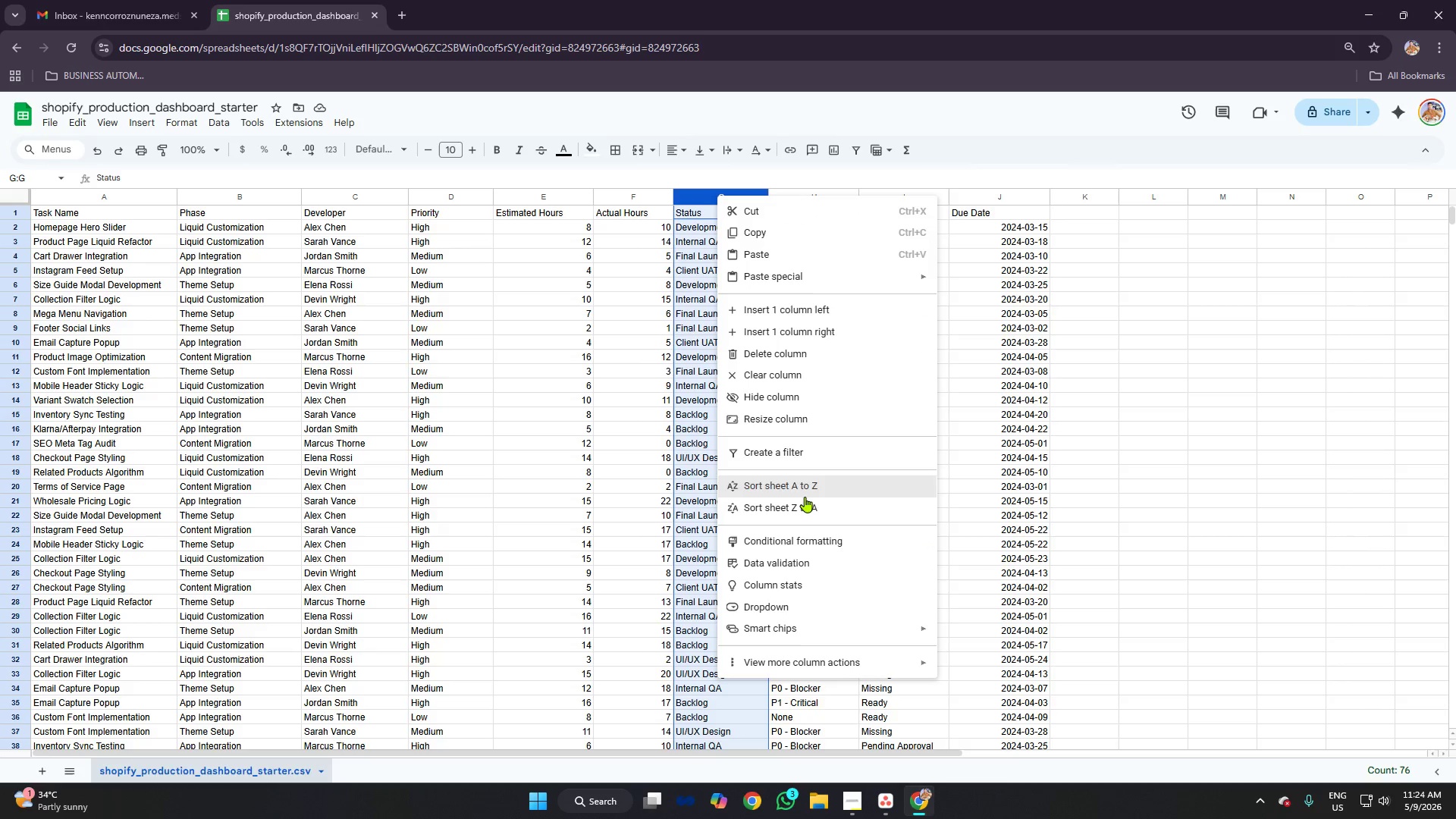 
left_click([806, 487])
 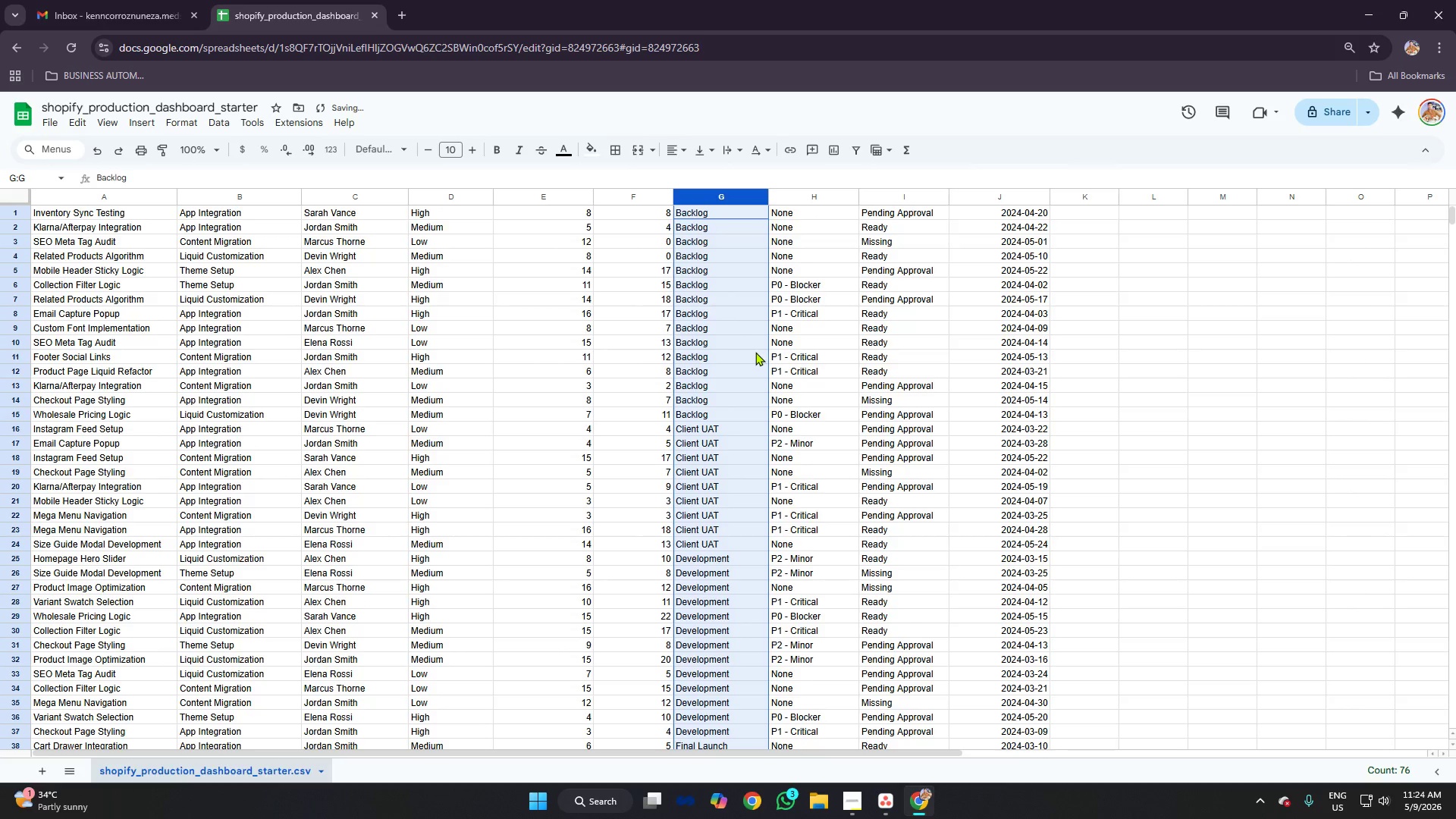 
scroll: coordinate [708, 315], scroll_direction: down, amount: 11.0
 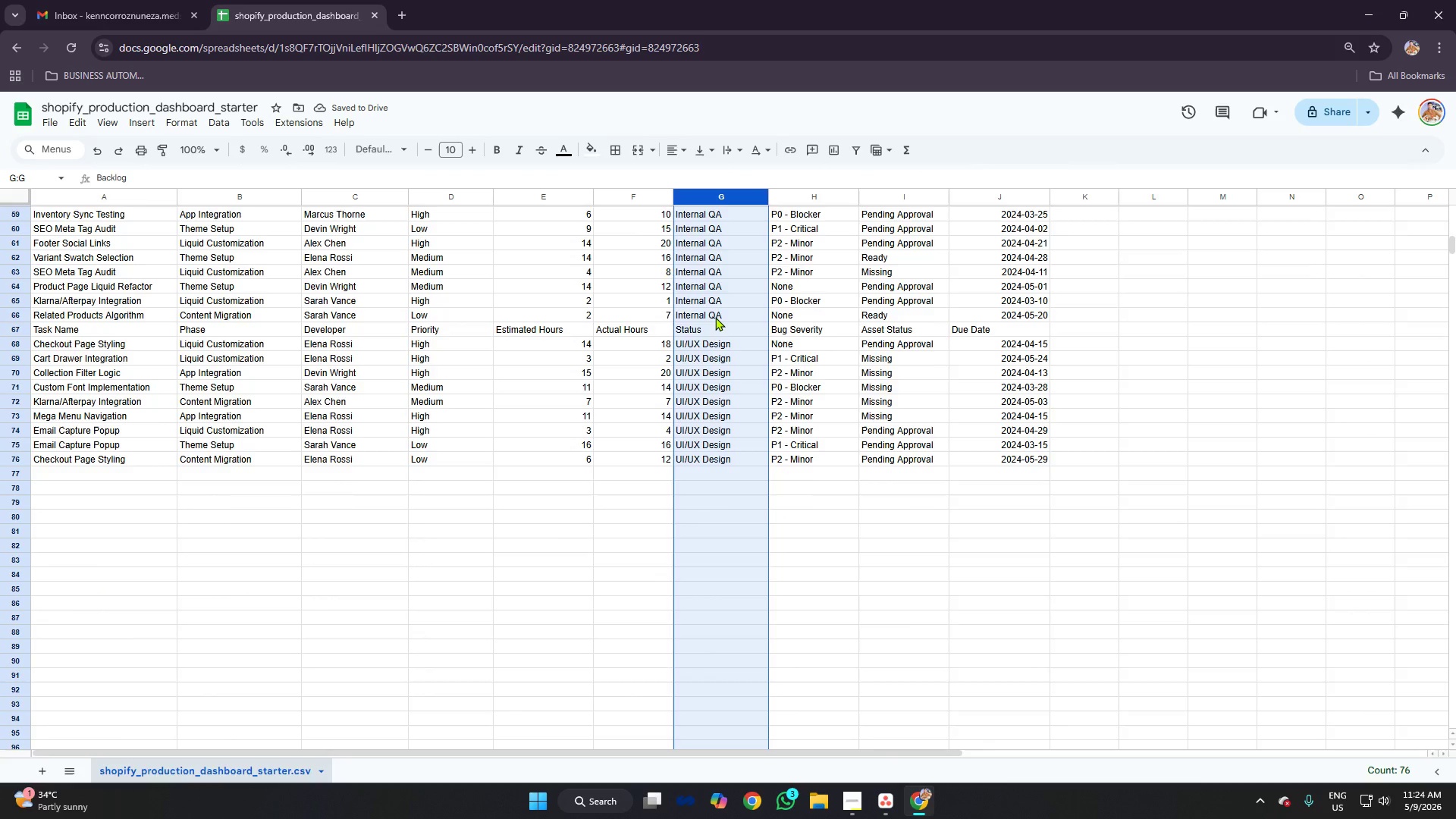 
scroll: coordinate [728, 253], scroll_direction: up, amount: 16.0
 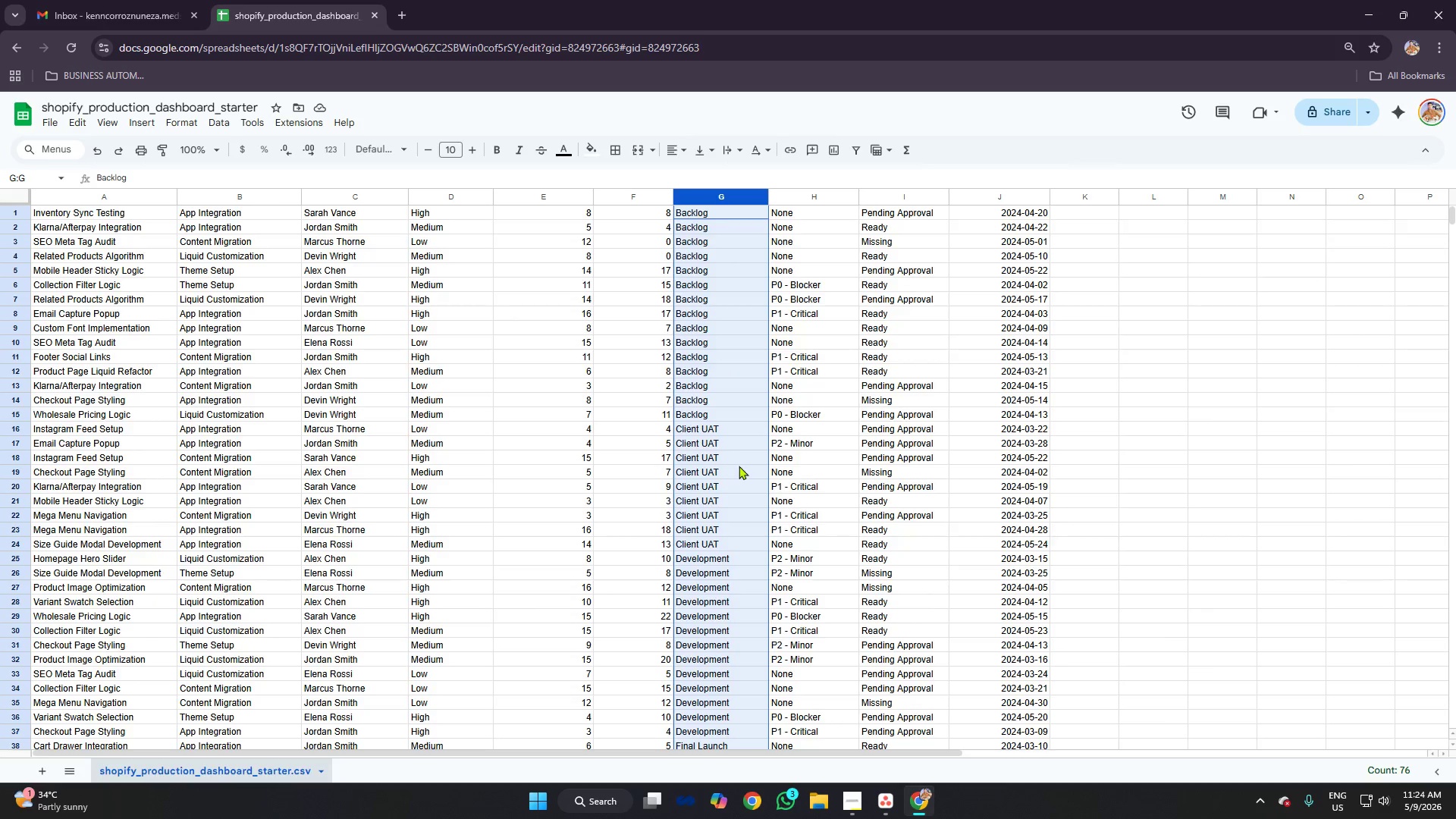 
left_click([736, 466])
 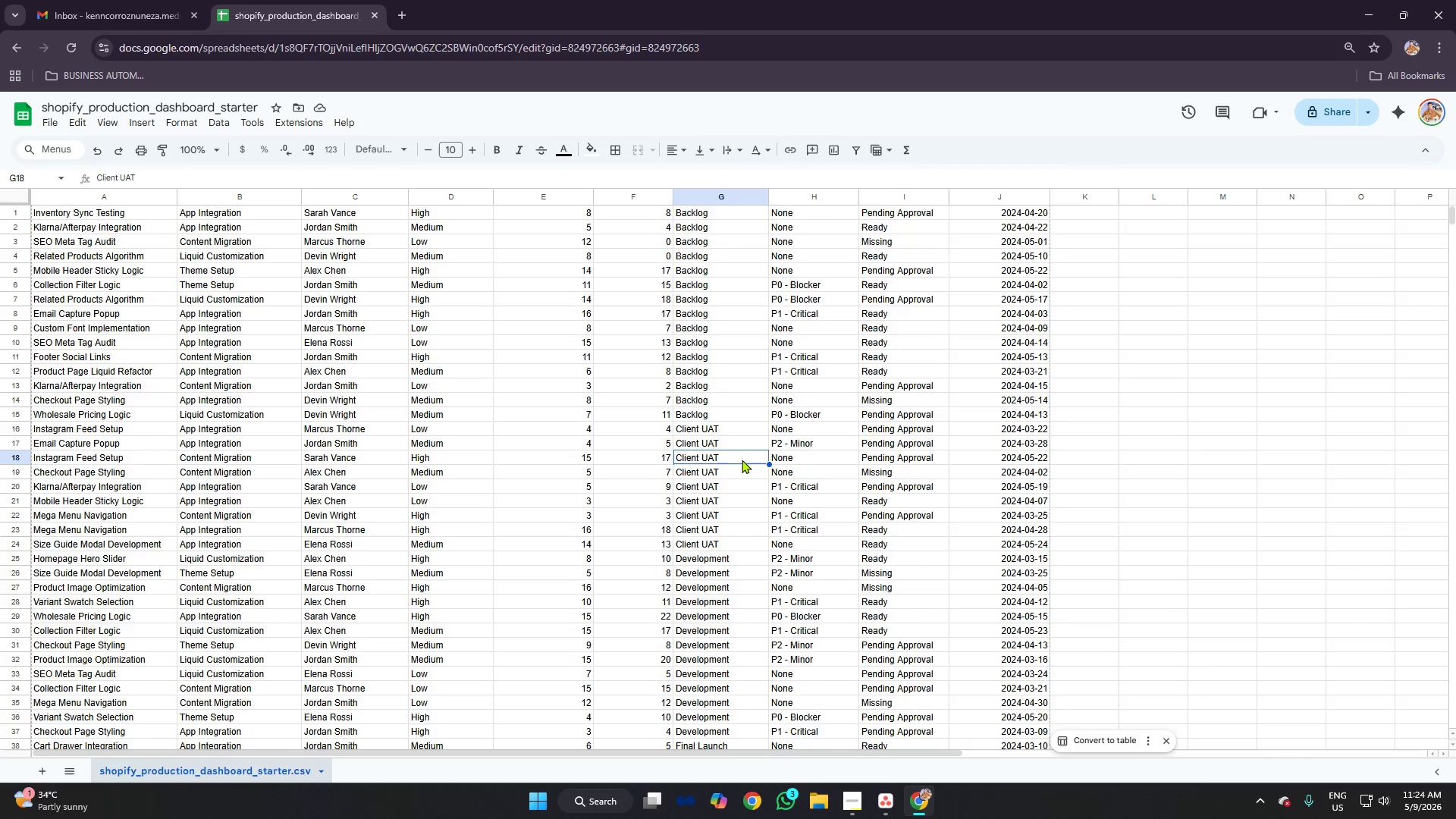 
scroll: coordinate [733, 457], scroll_direction: down, amount: 3.0
 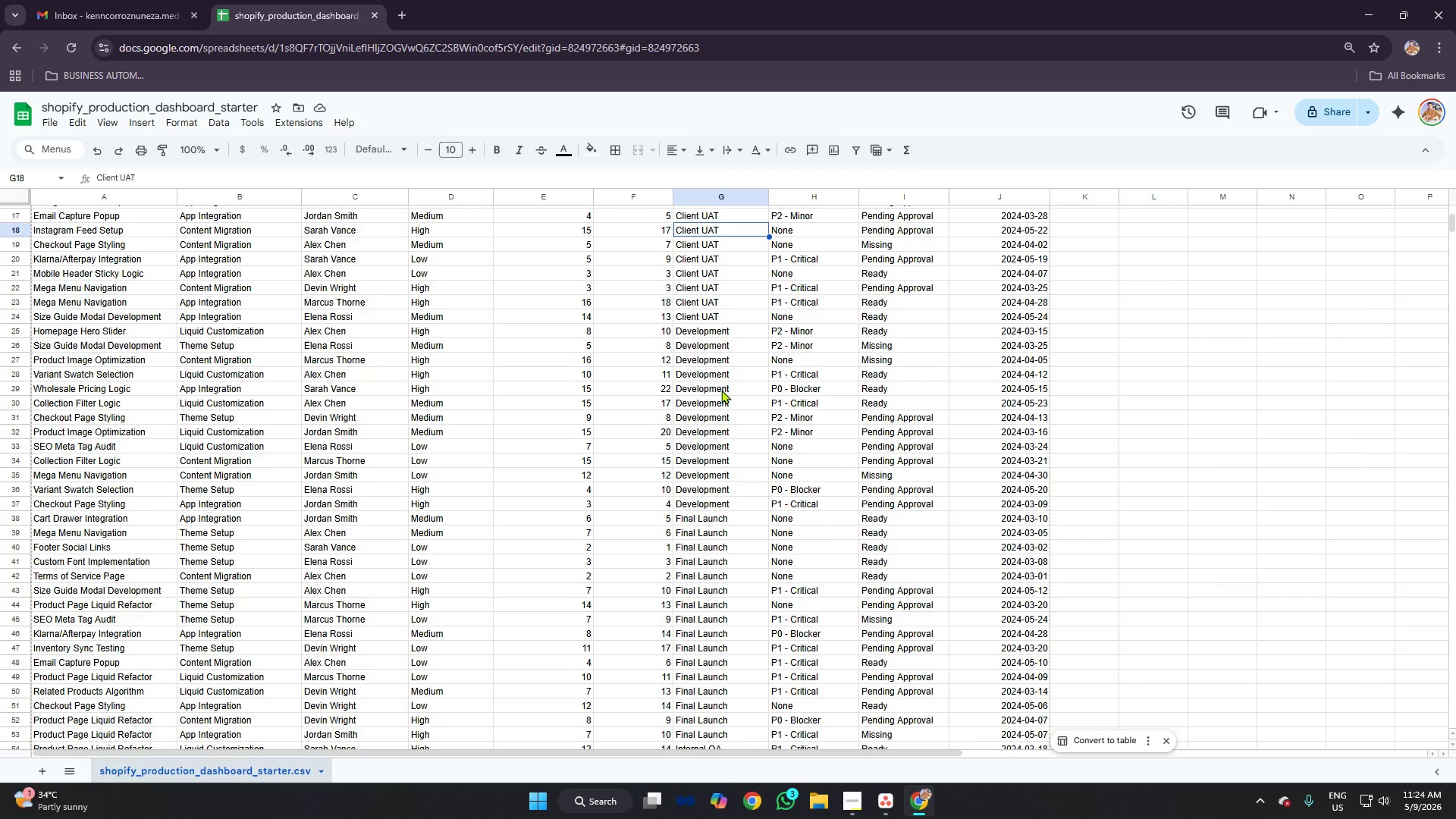 
left_click([721, 389])
 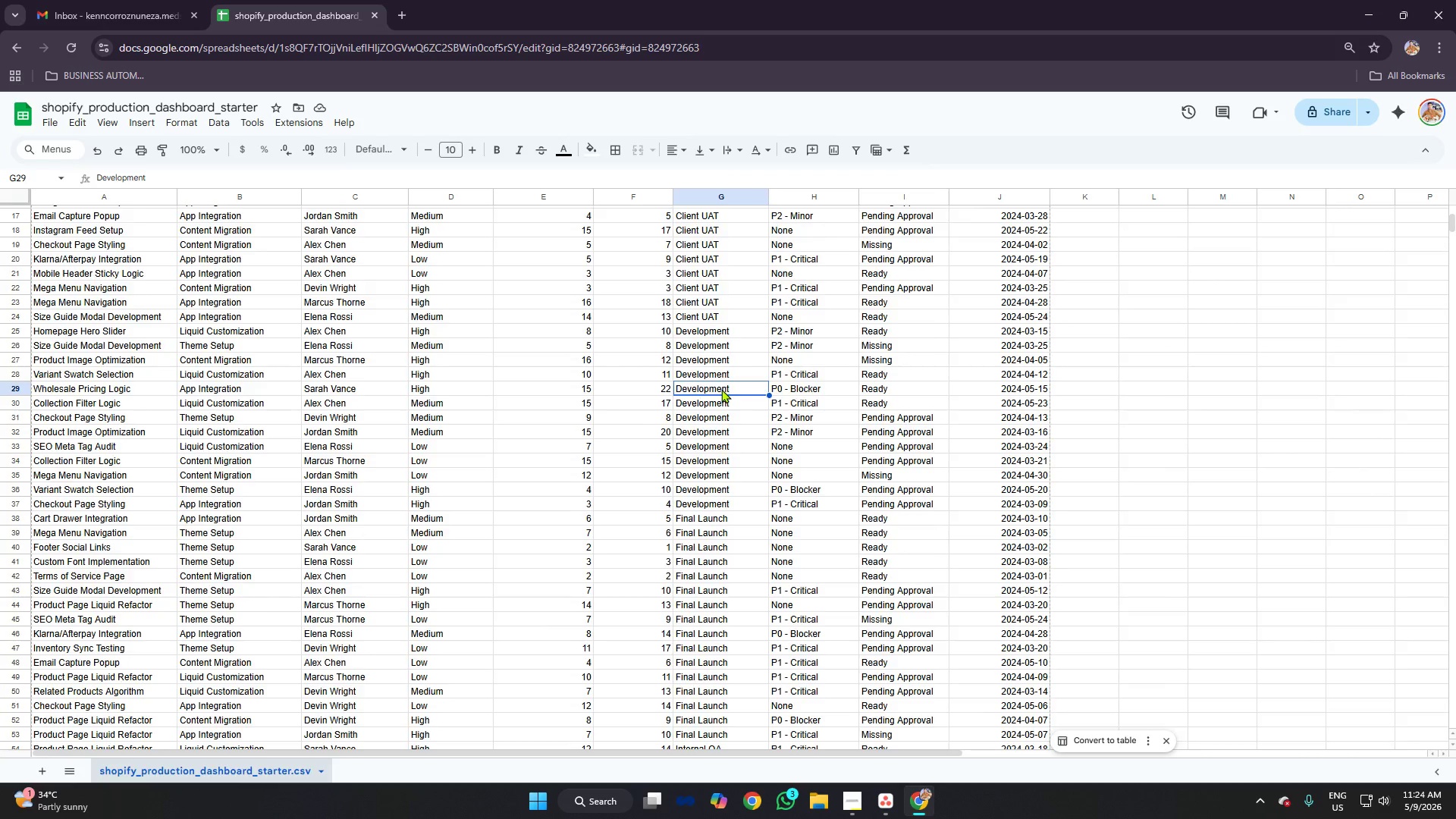 
scroll: coordinate [721, 389], scroll_direction: down, amount: 3.0
 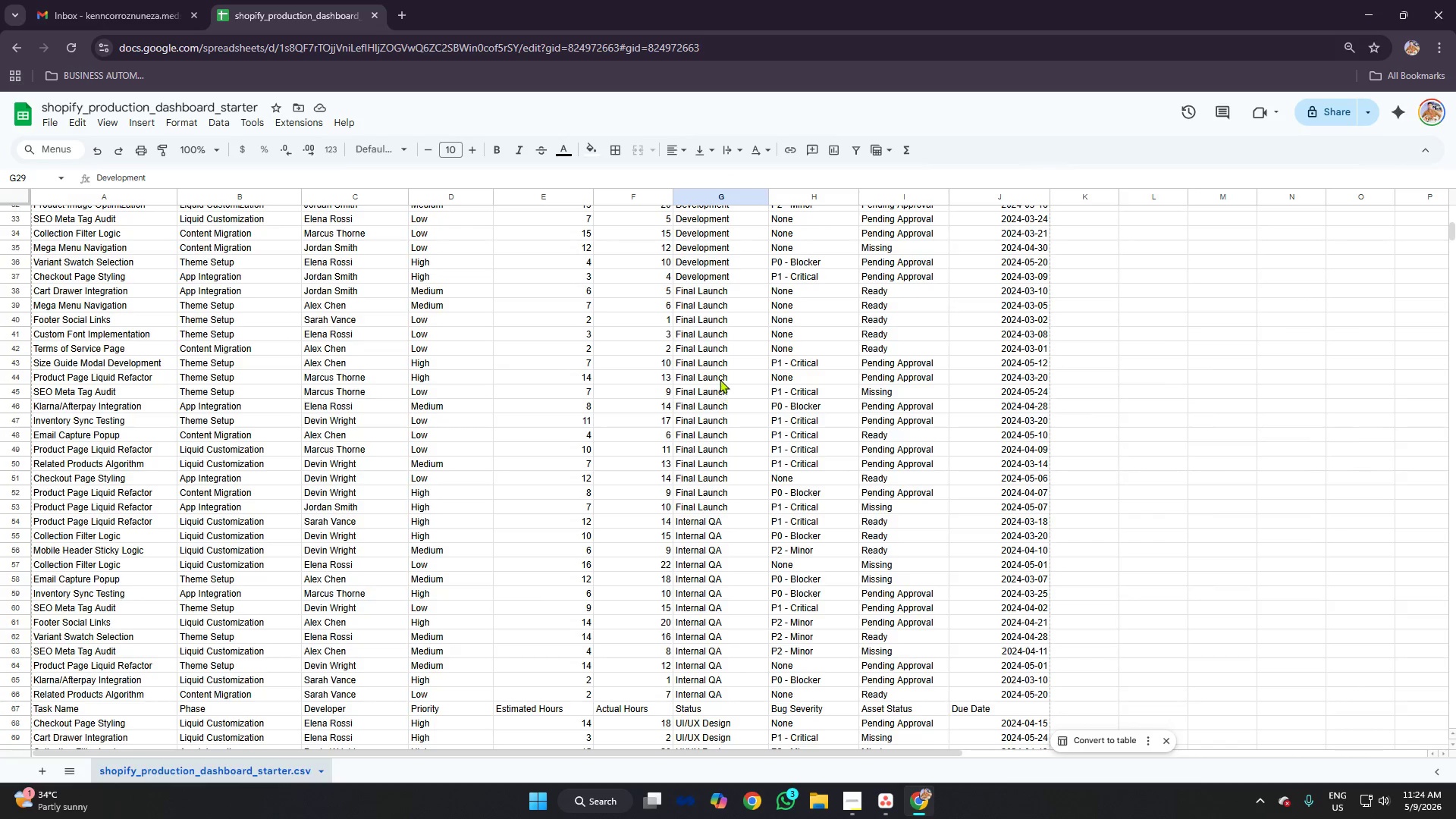 
left_click([720, 379])
 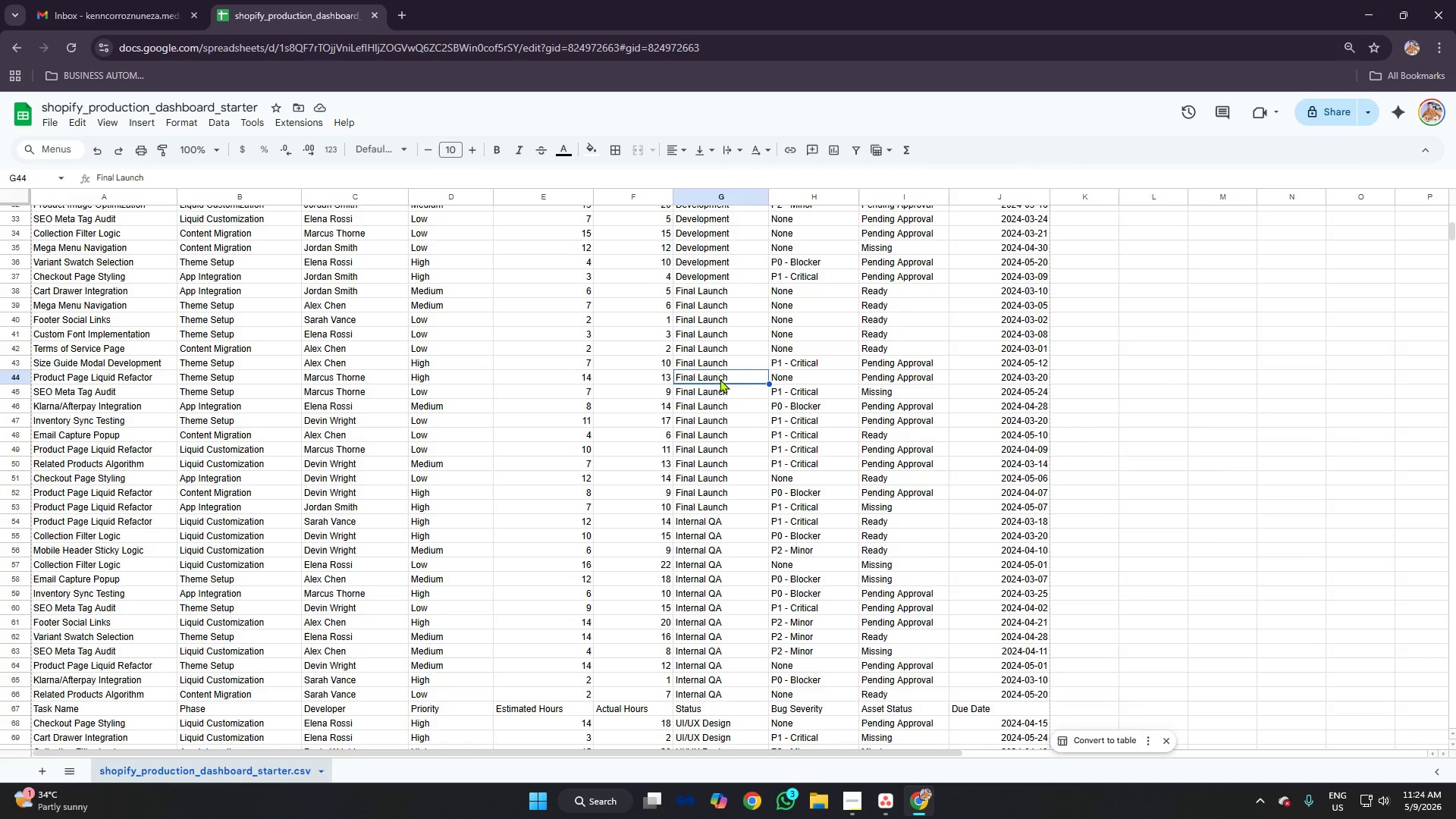 
scroll: coordinate [720, 382], scroll_direction: down, amount: 2.0
 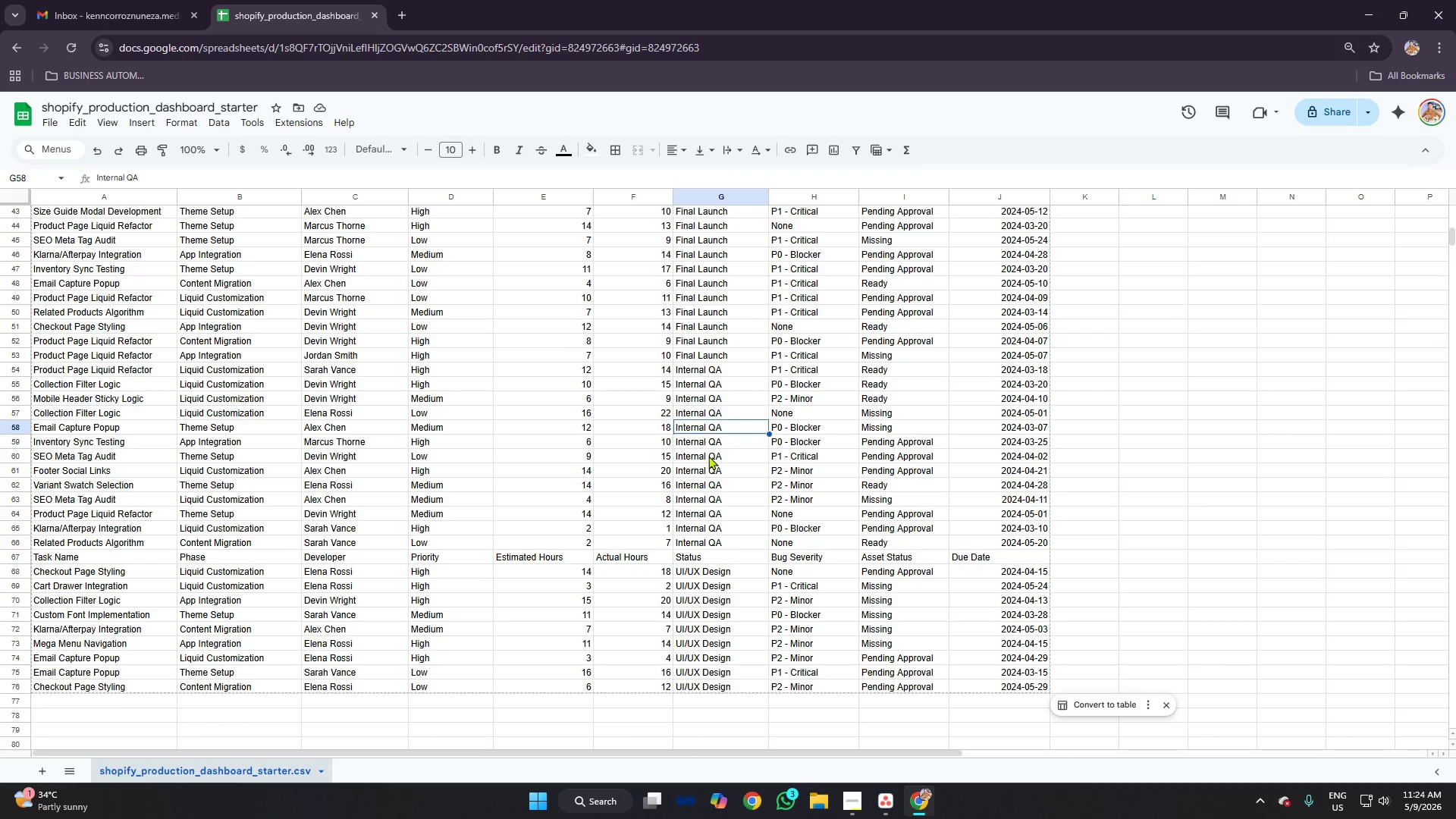 
double_click([734, 560])
 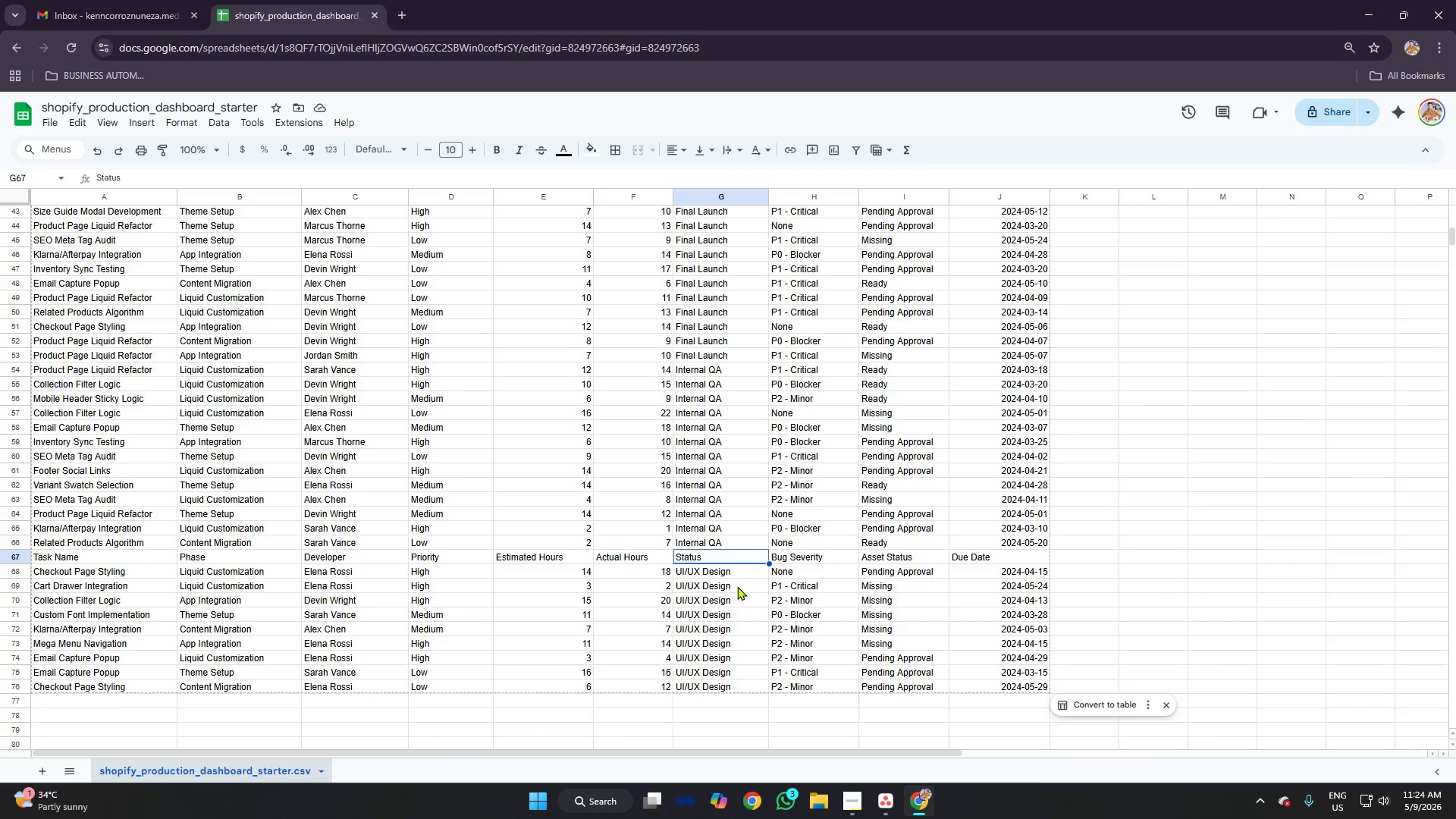 
left_click([737, 586])
 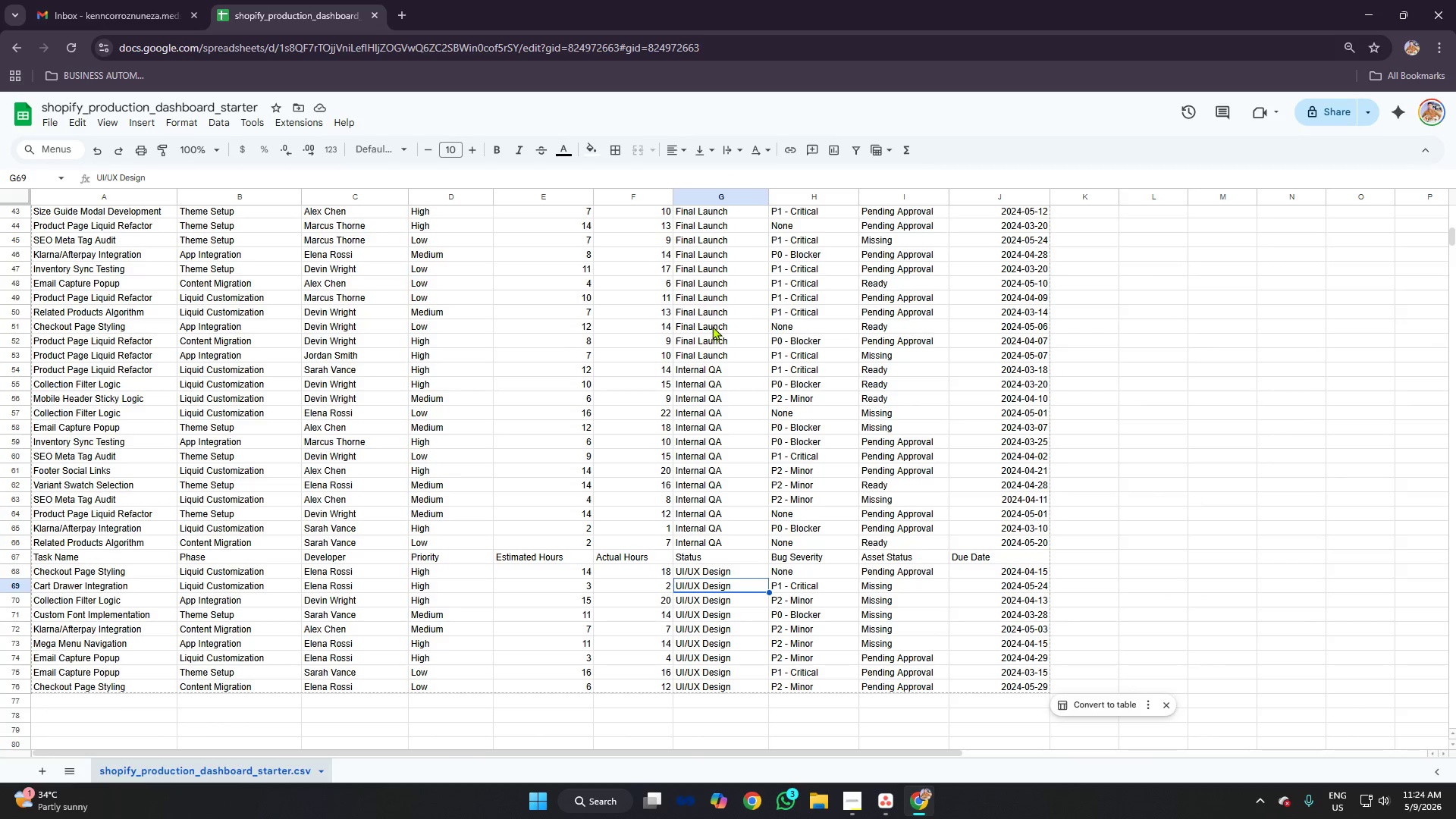 
key(Control+Z)
 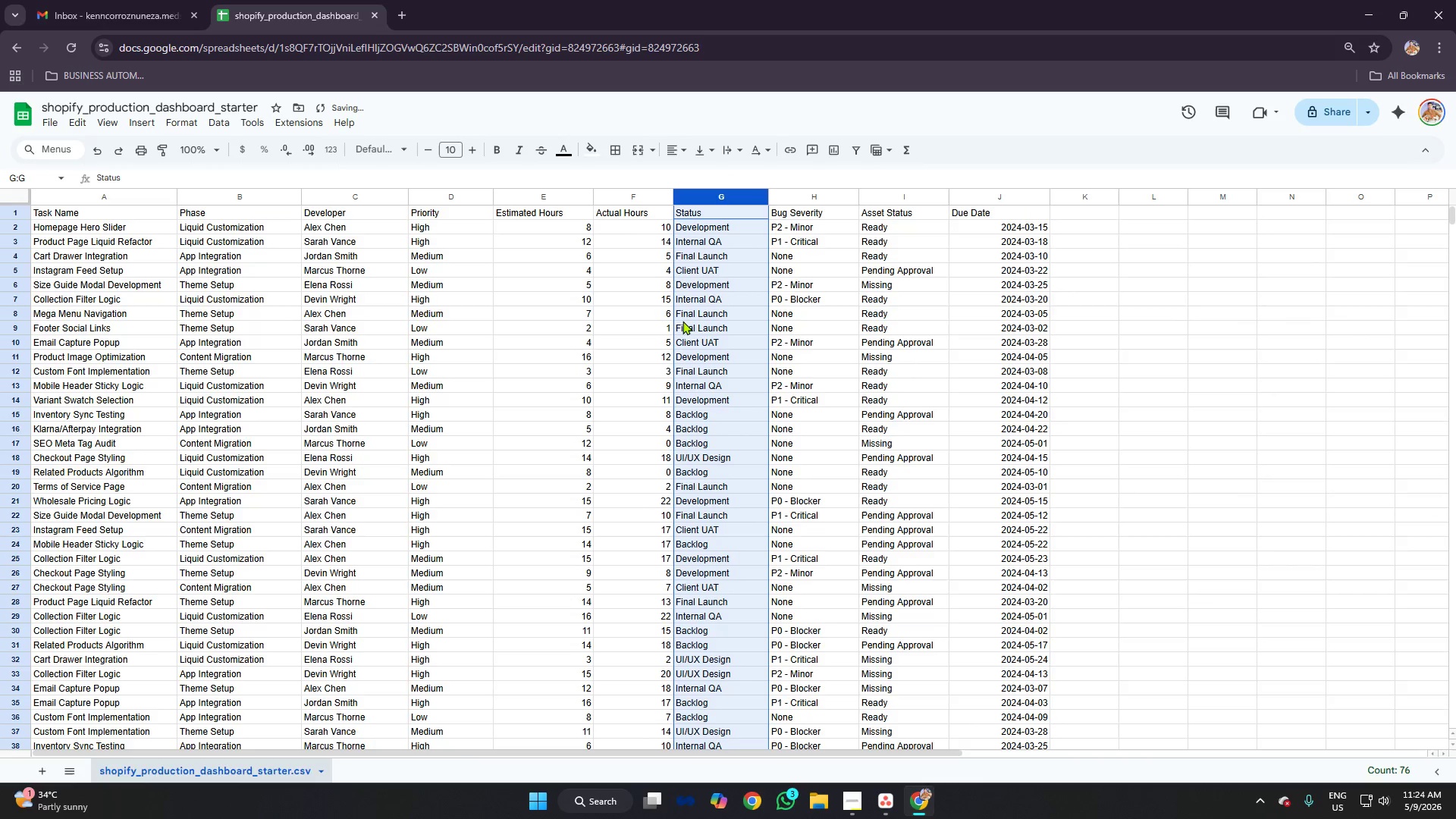 
left_click([677, 321])
 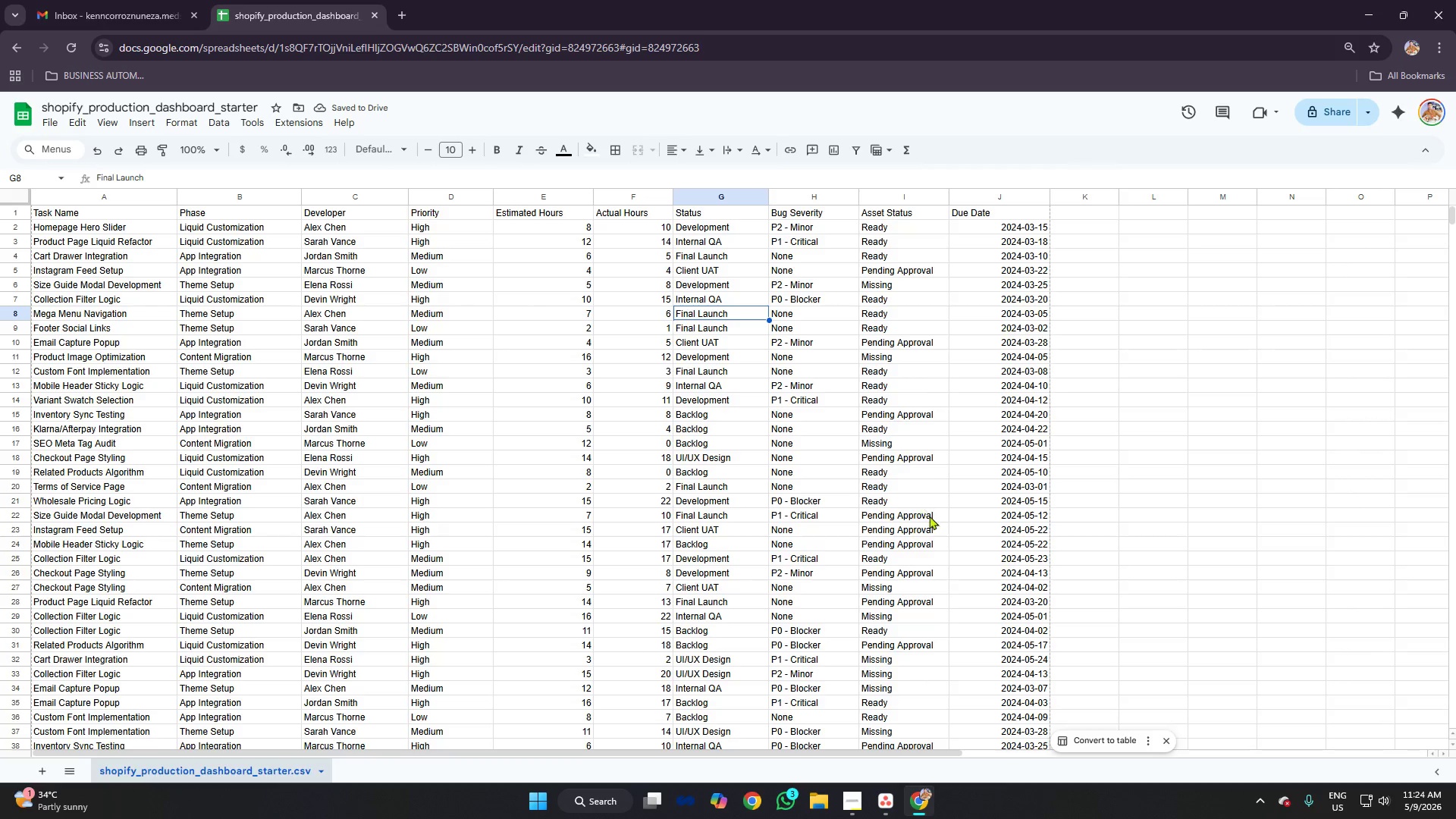 
wait(5.31)
 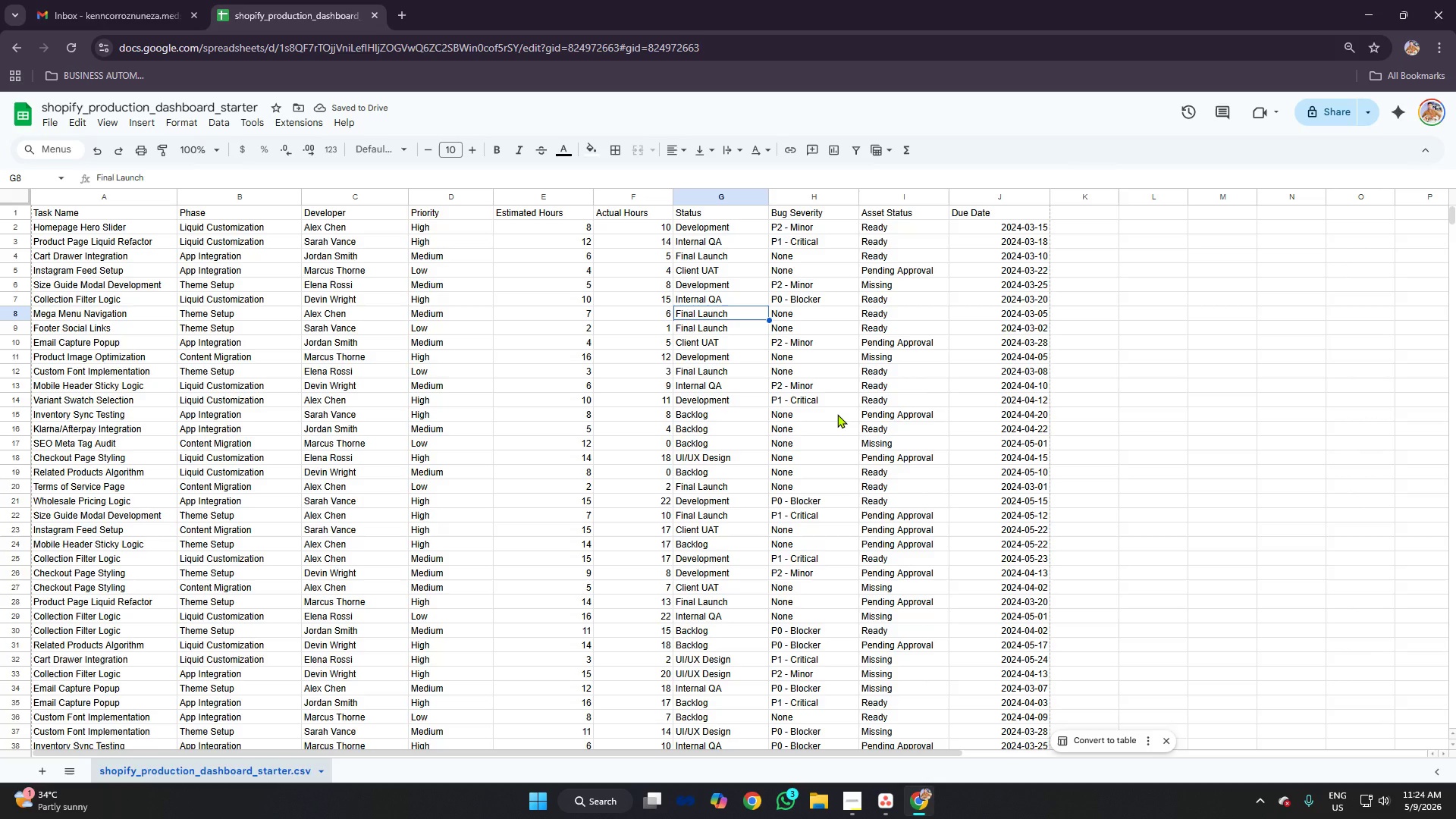 
scroll: coordinate [887, 454], scroll_direction: up, amount: 5.0
 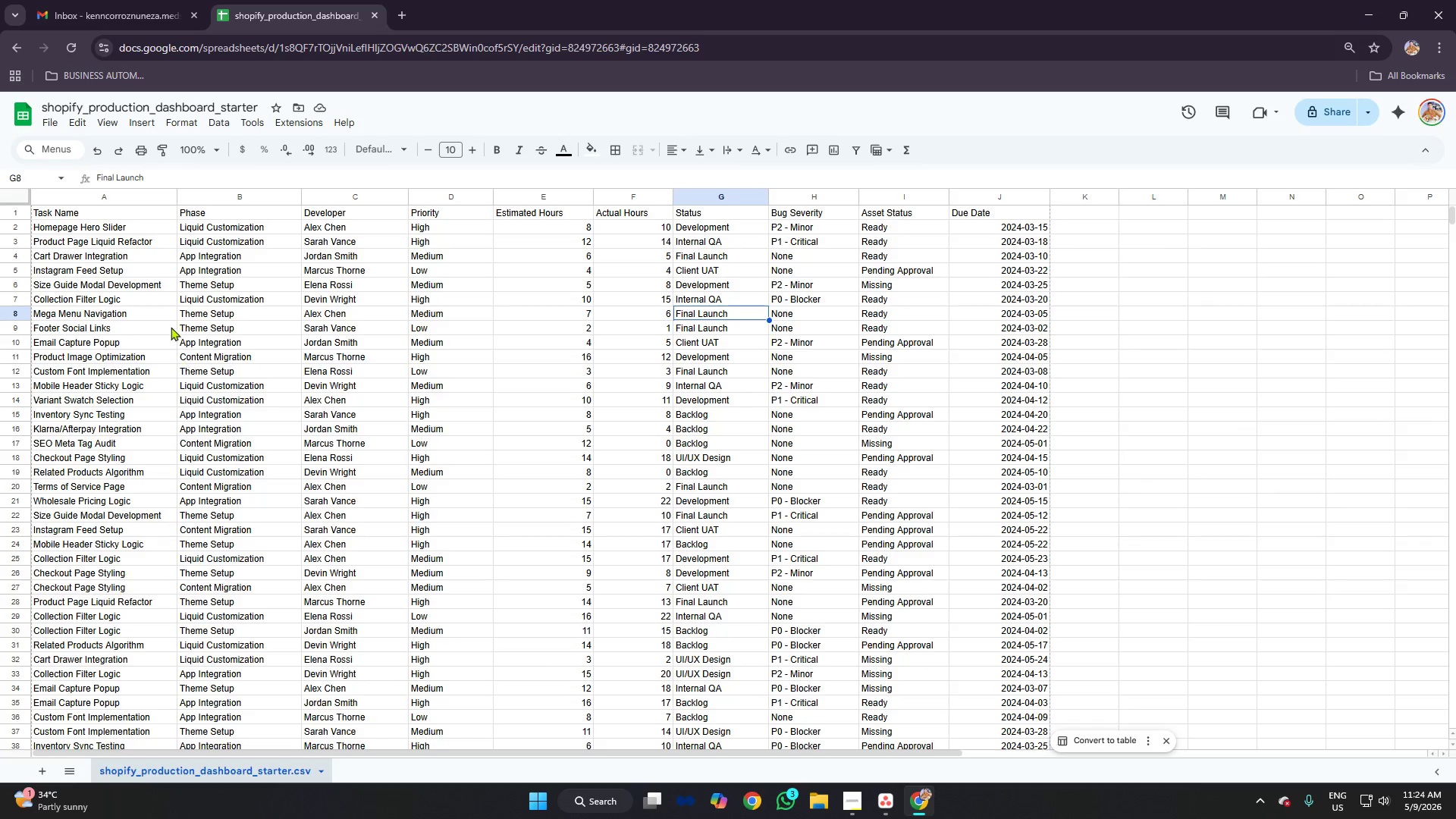 
left_click([200, 290])
 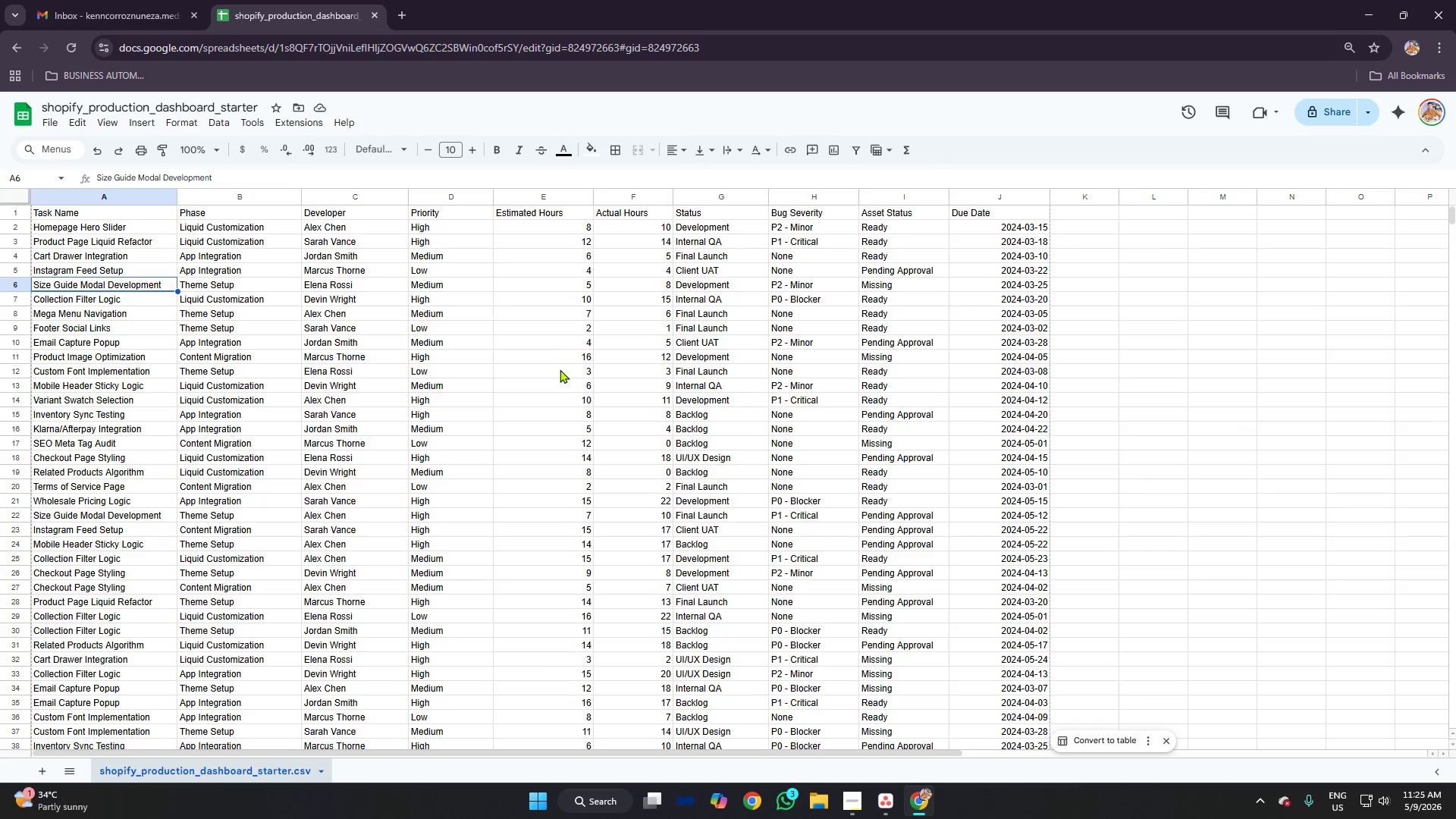 
left_click([261, 287])
 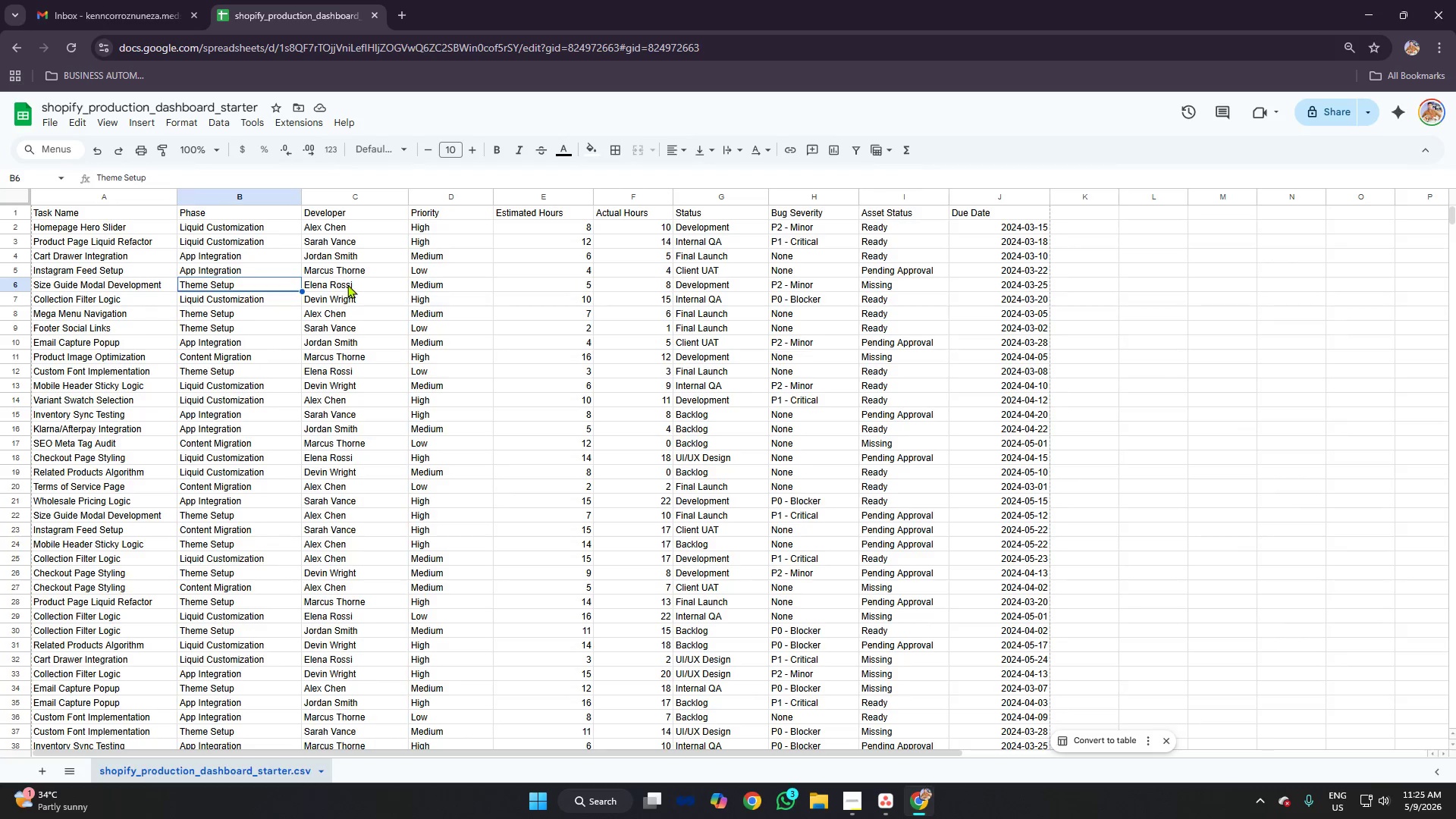 
left_click([347, 283])
 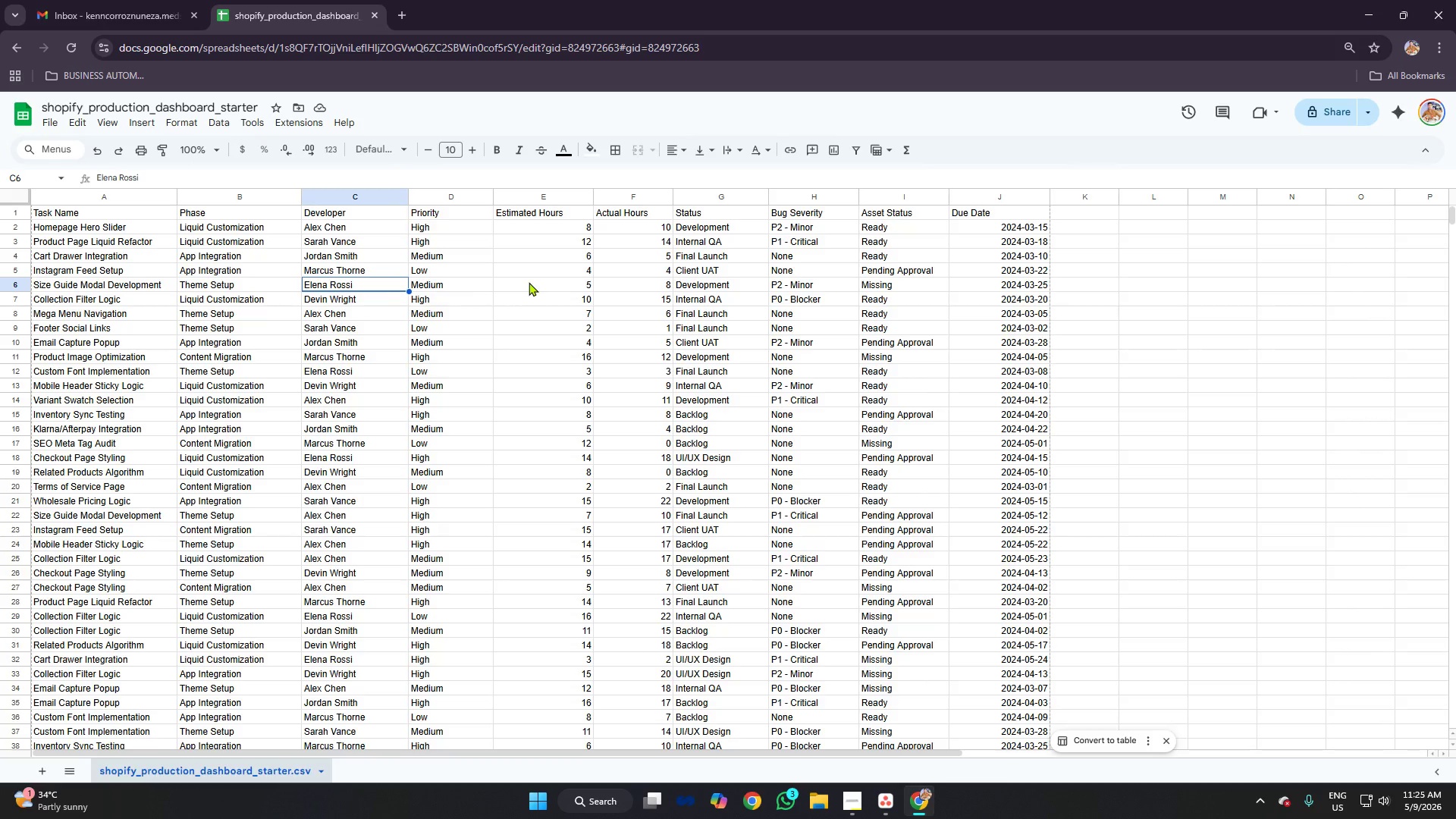 
left_click([449, 283])
 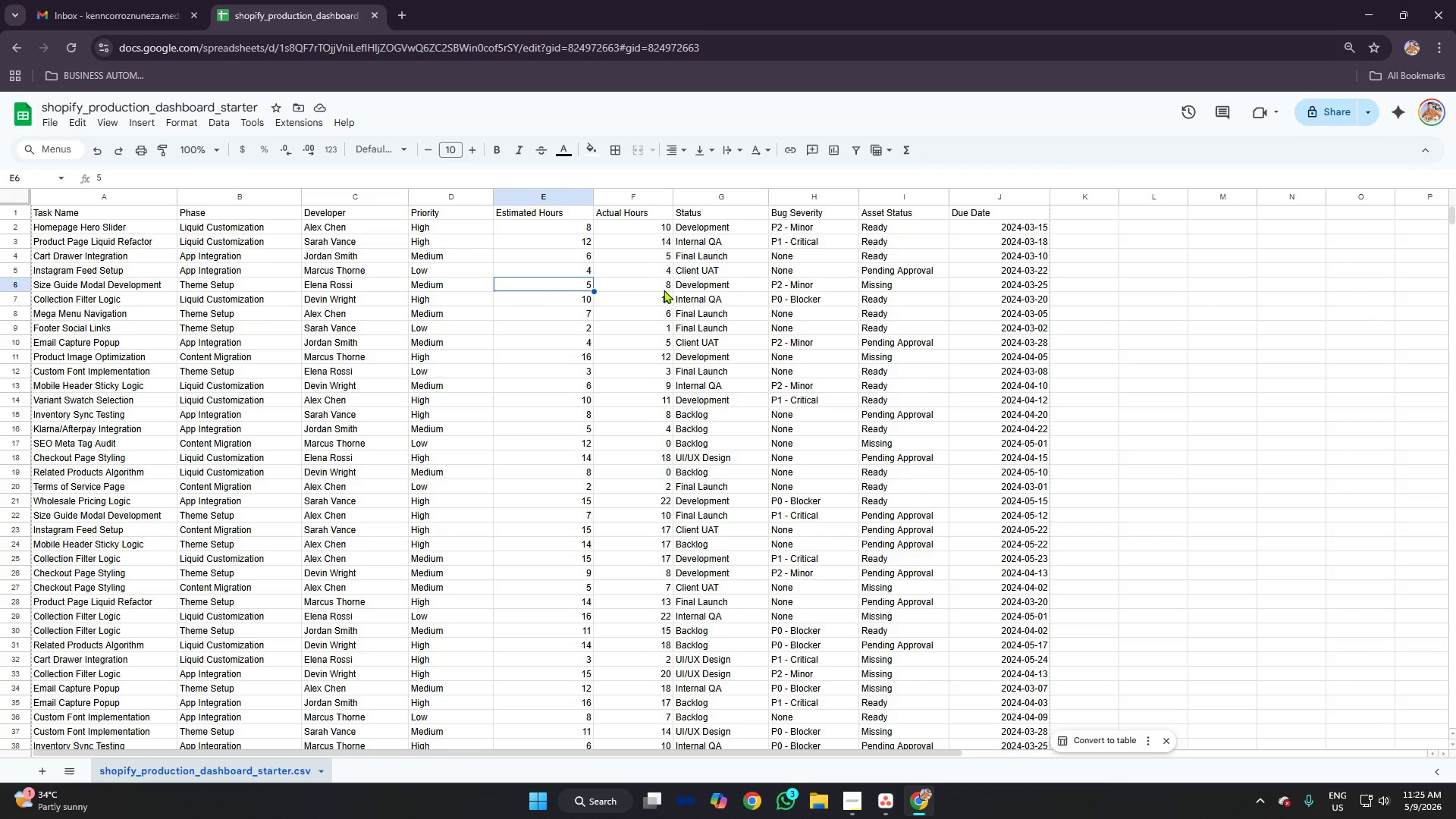 
double_click([674, 289])
 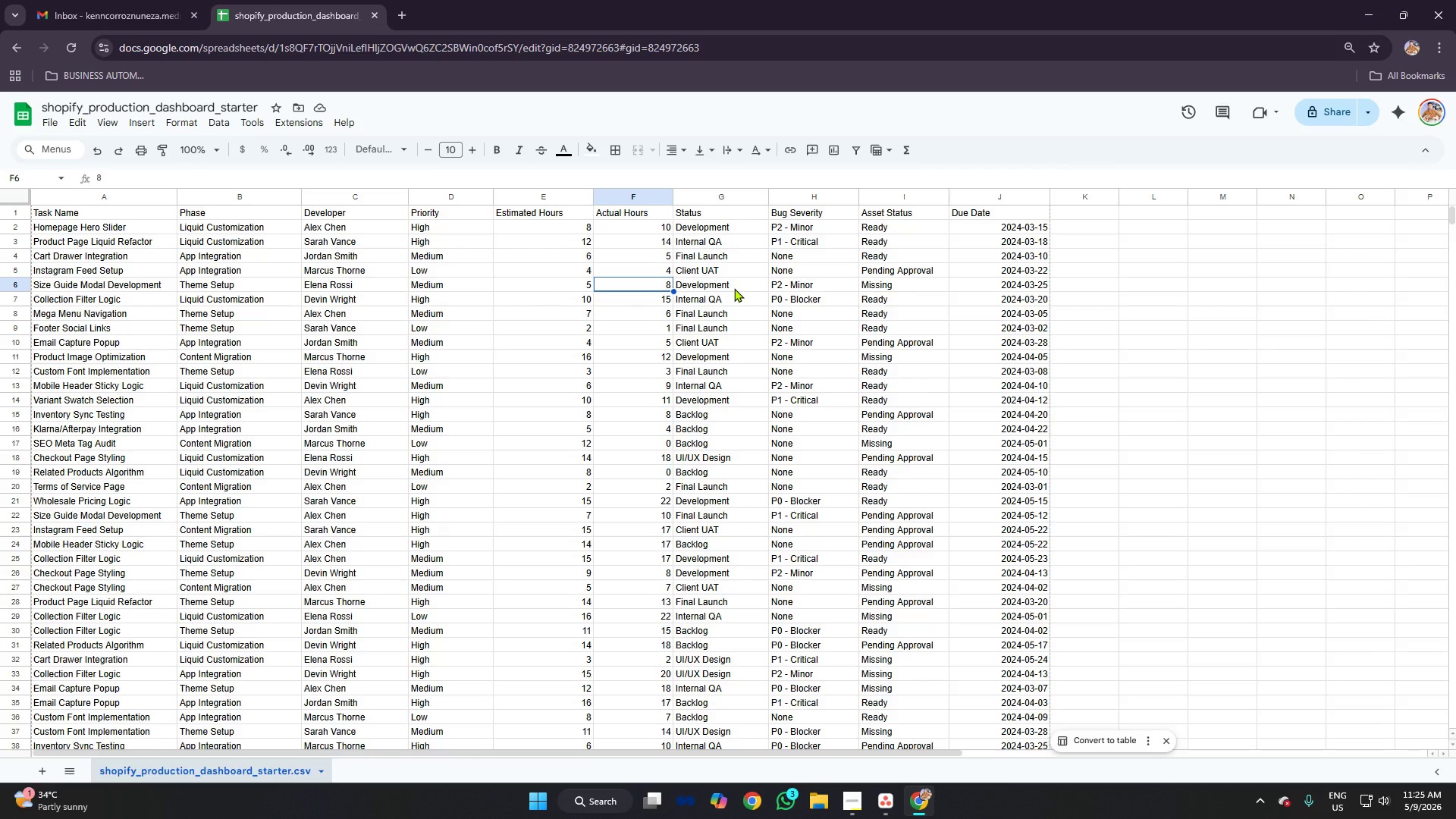 
left_click([728, 288])
 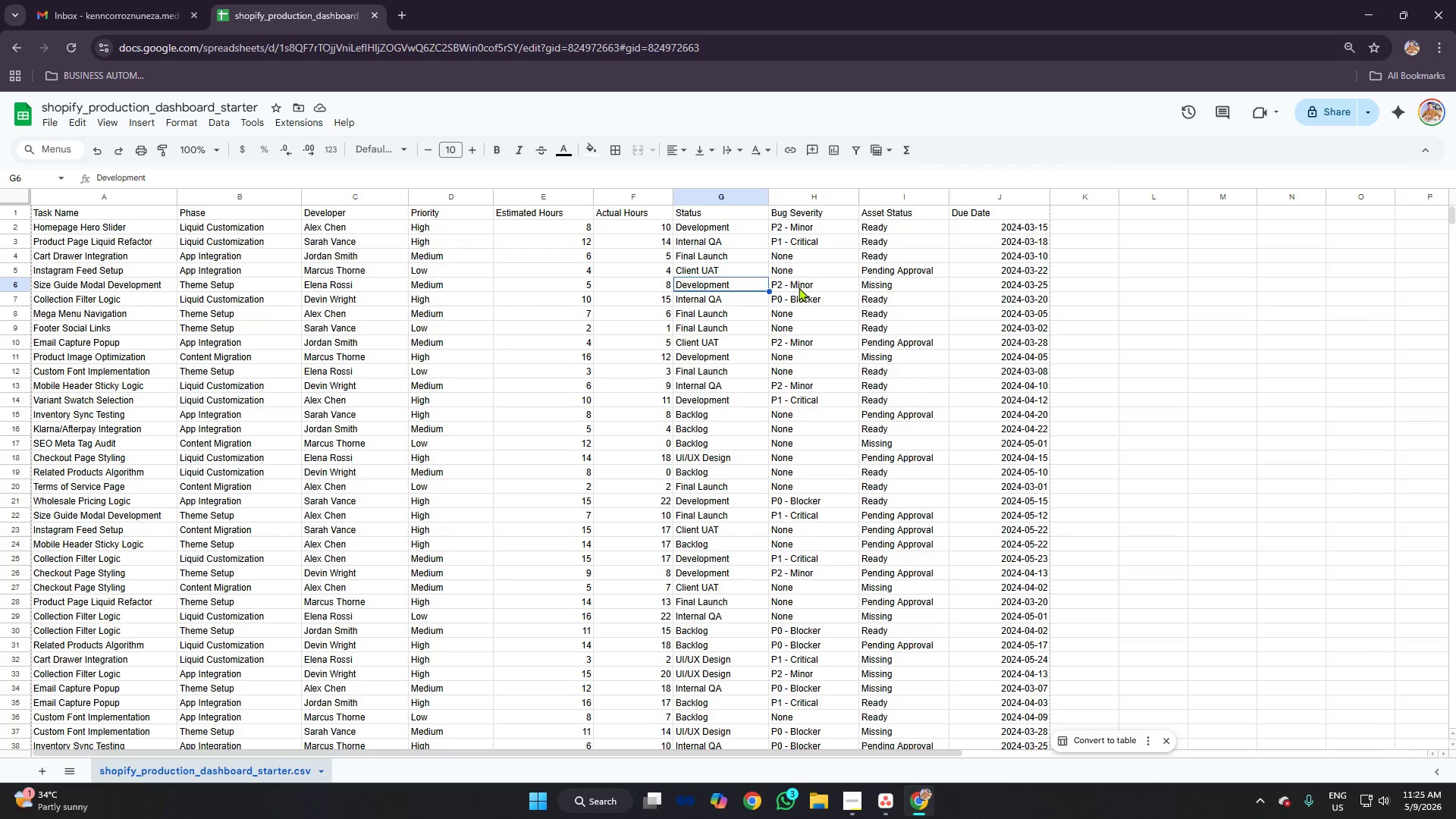 
left_click([799, 287])
 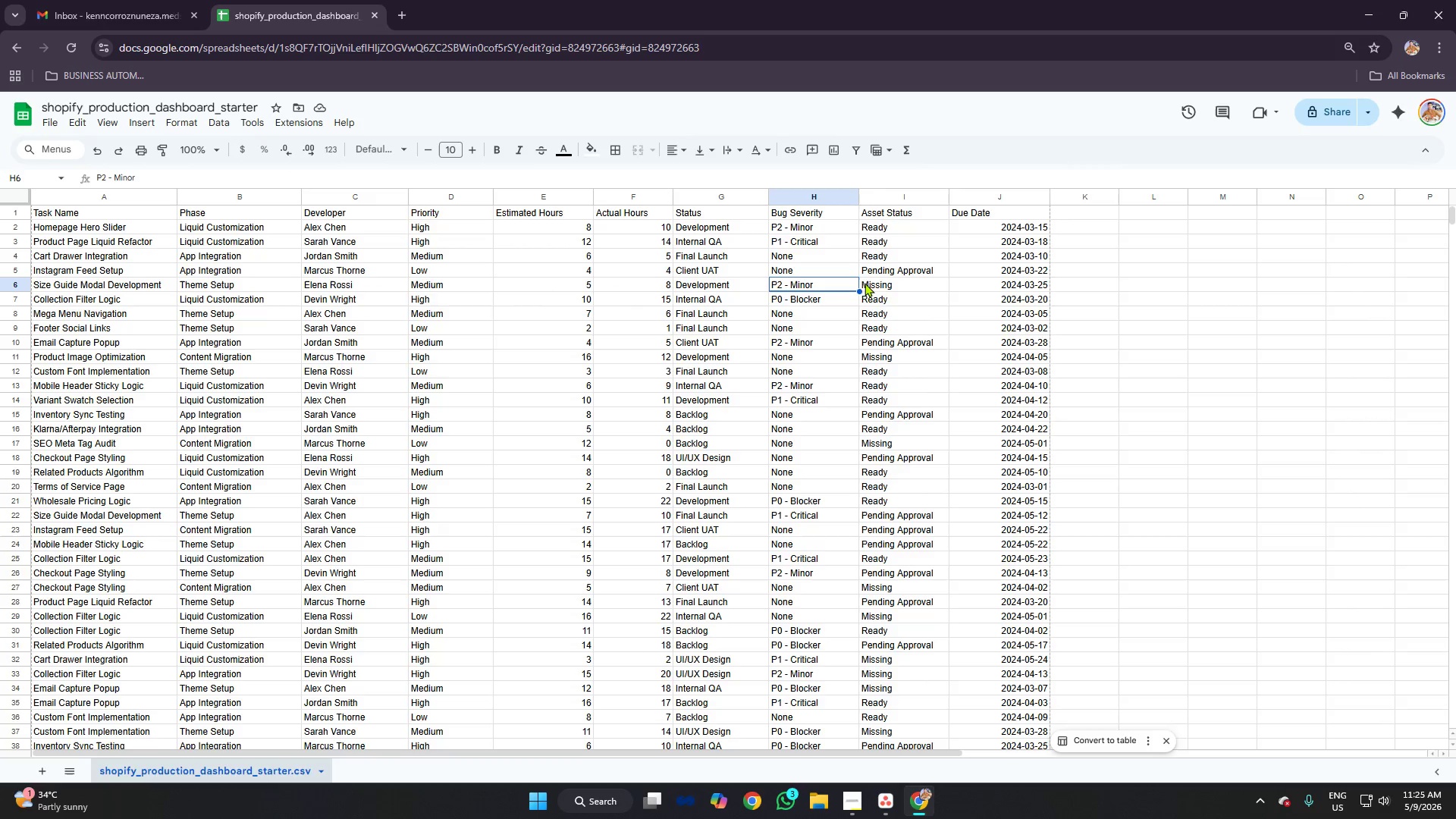 
left_click([878, 284])
 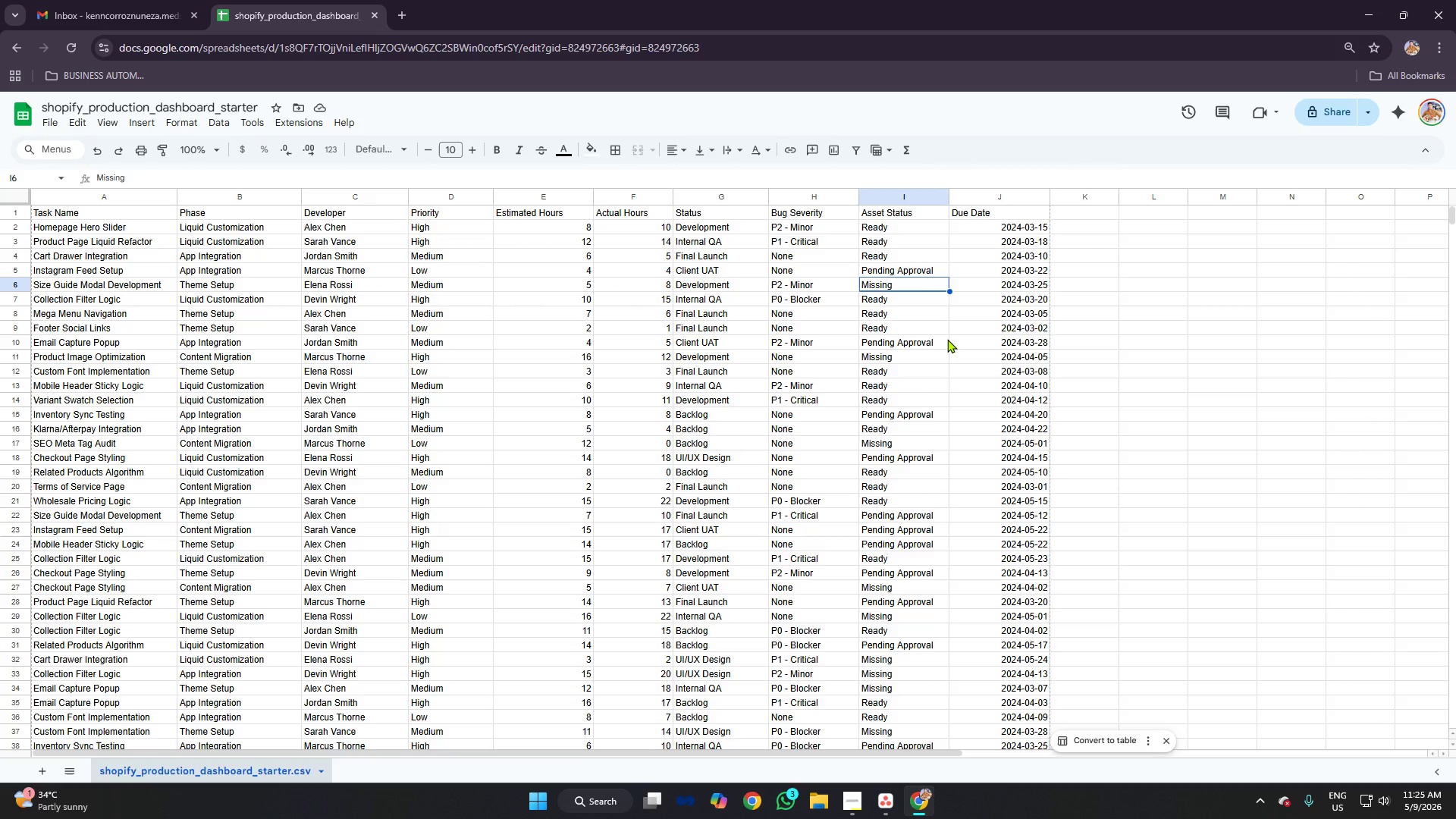 
scroll: coordinate [948, 339], scroll_direction: up, amount: 4.0
 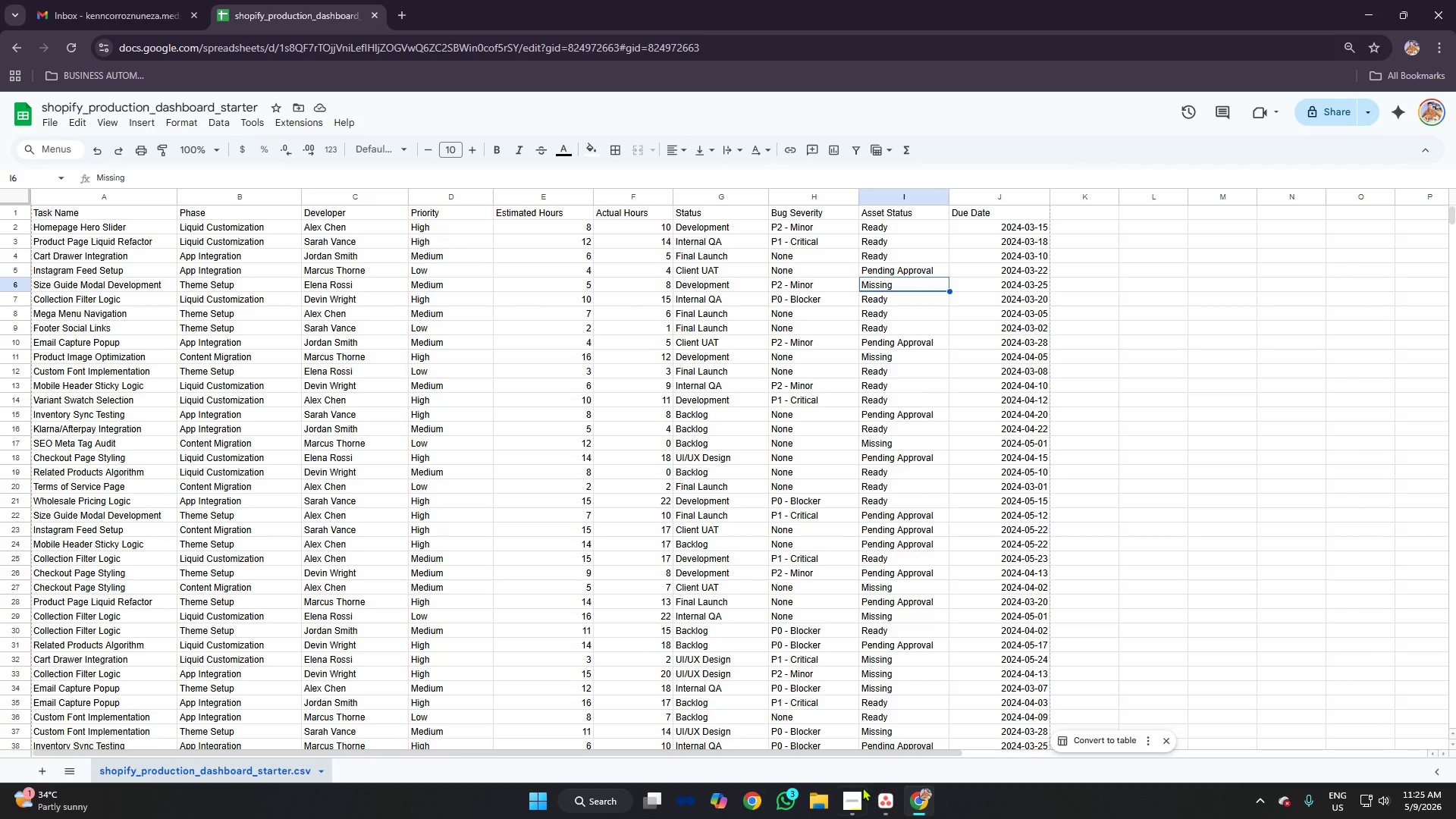 
left_click([858, 795])